 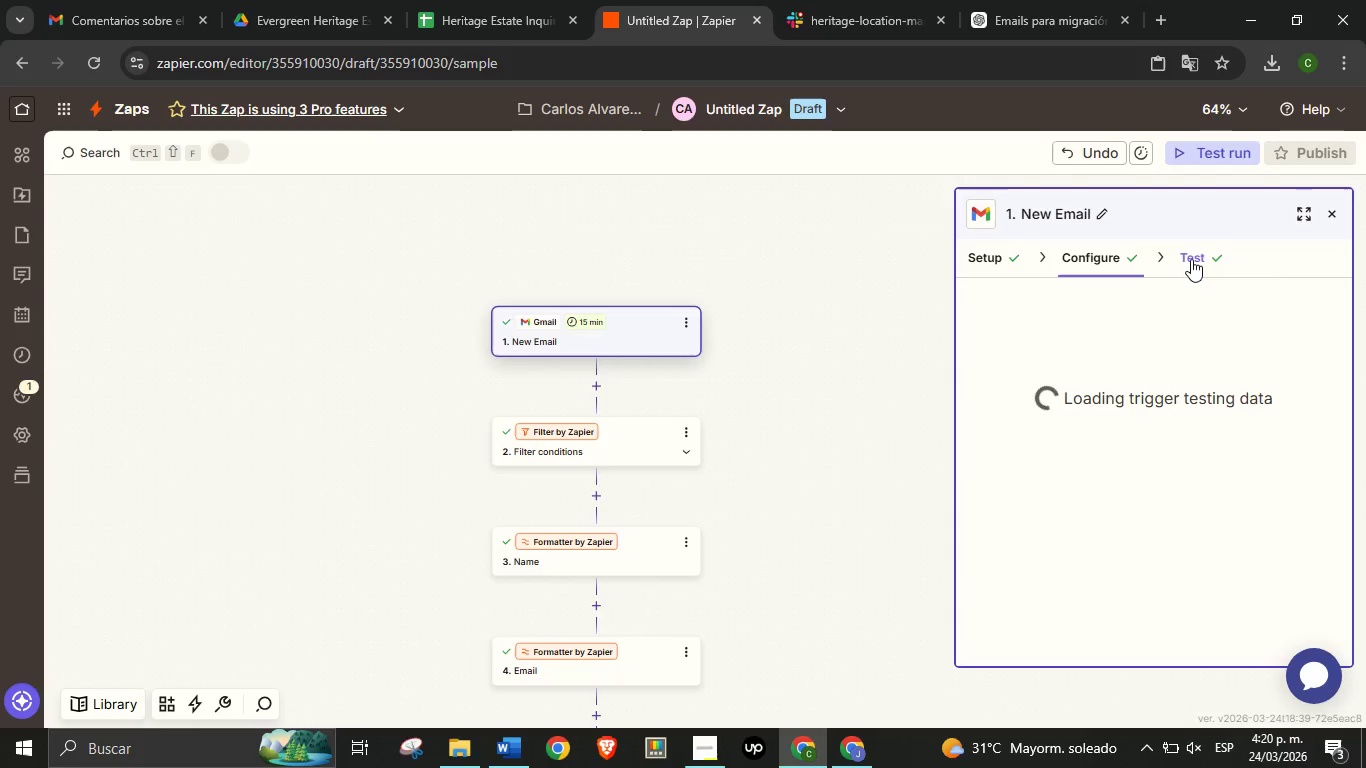 
left_click([1073, 481])
 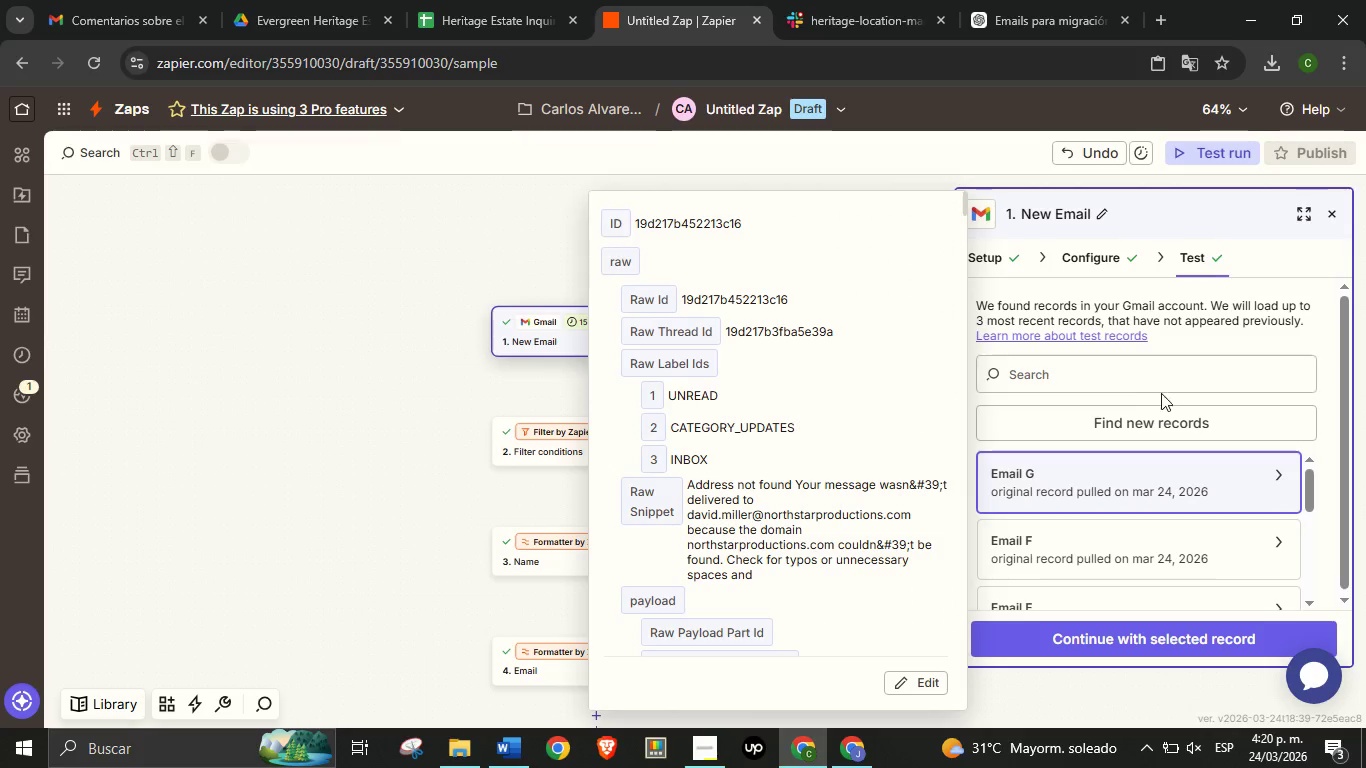 
left_click([1187, 414])
 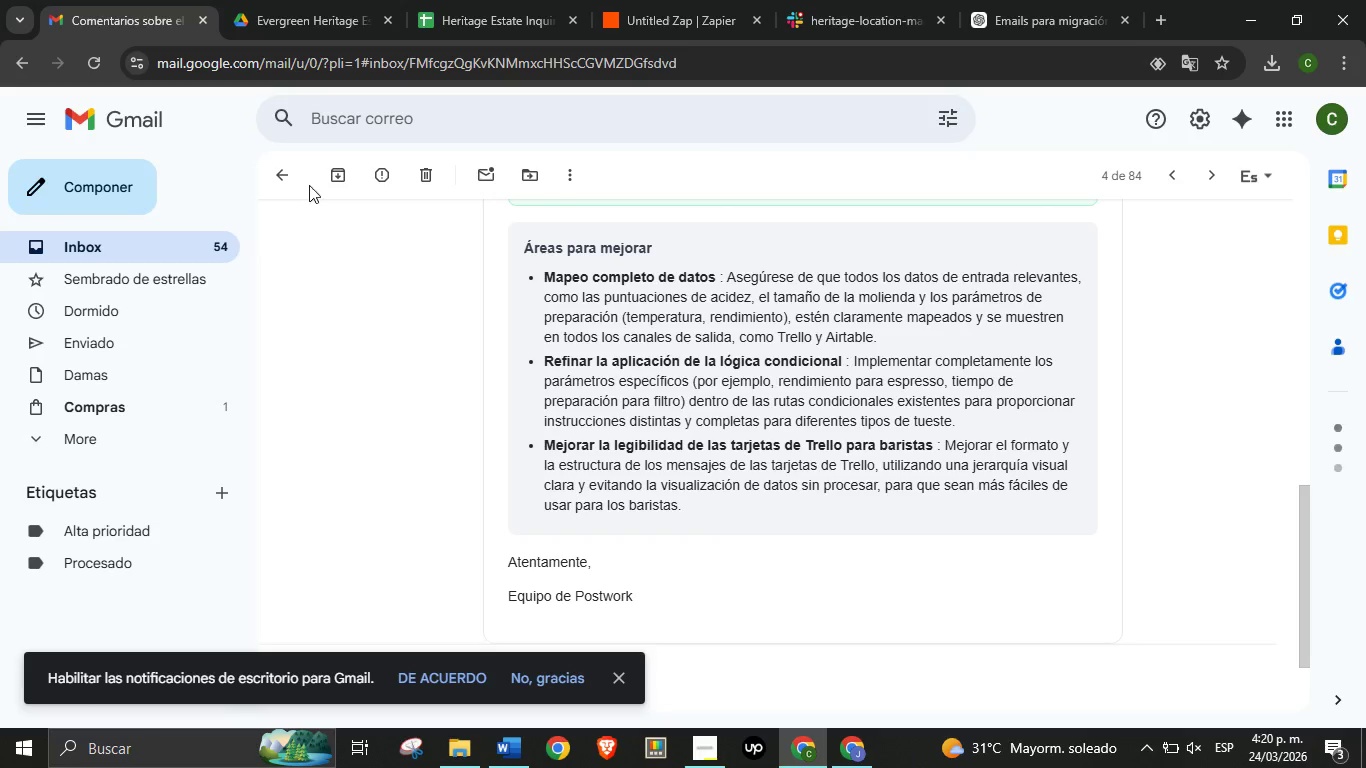 
left_click([287, 180])
 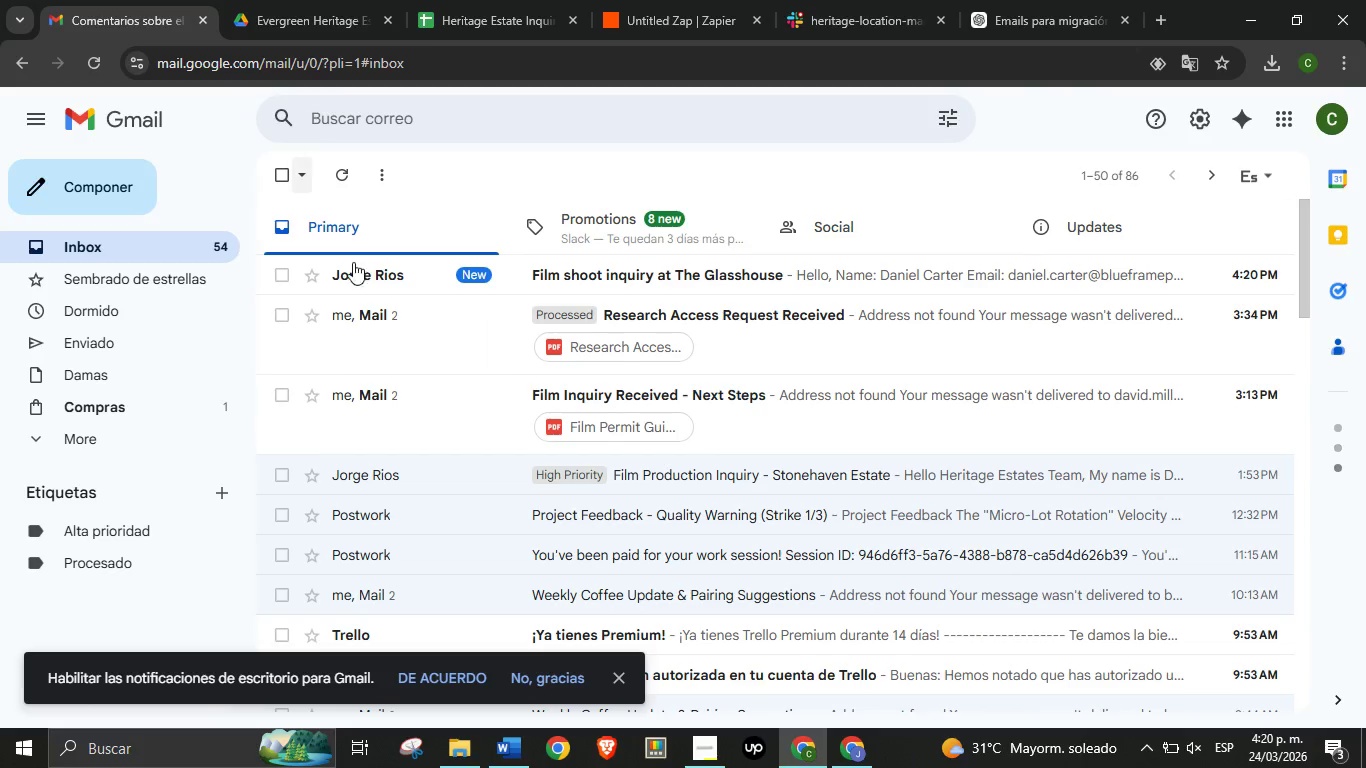 
wait(5.02)
 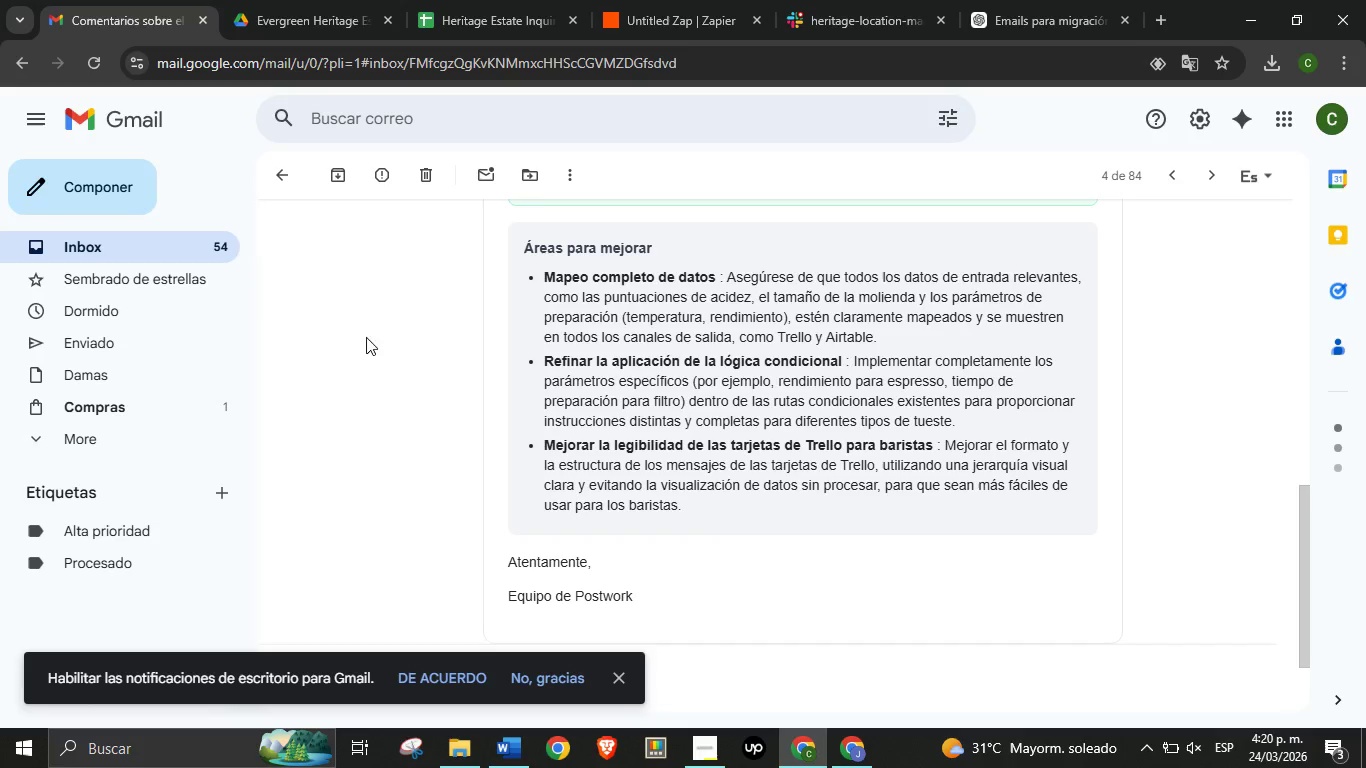 
left_click([672, 0])
 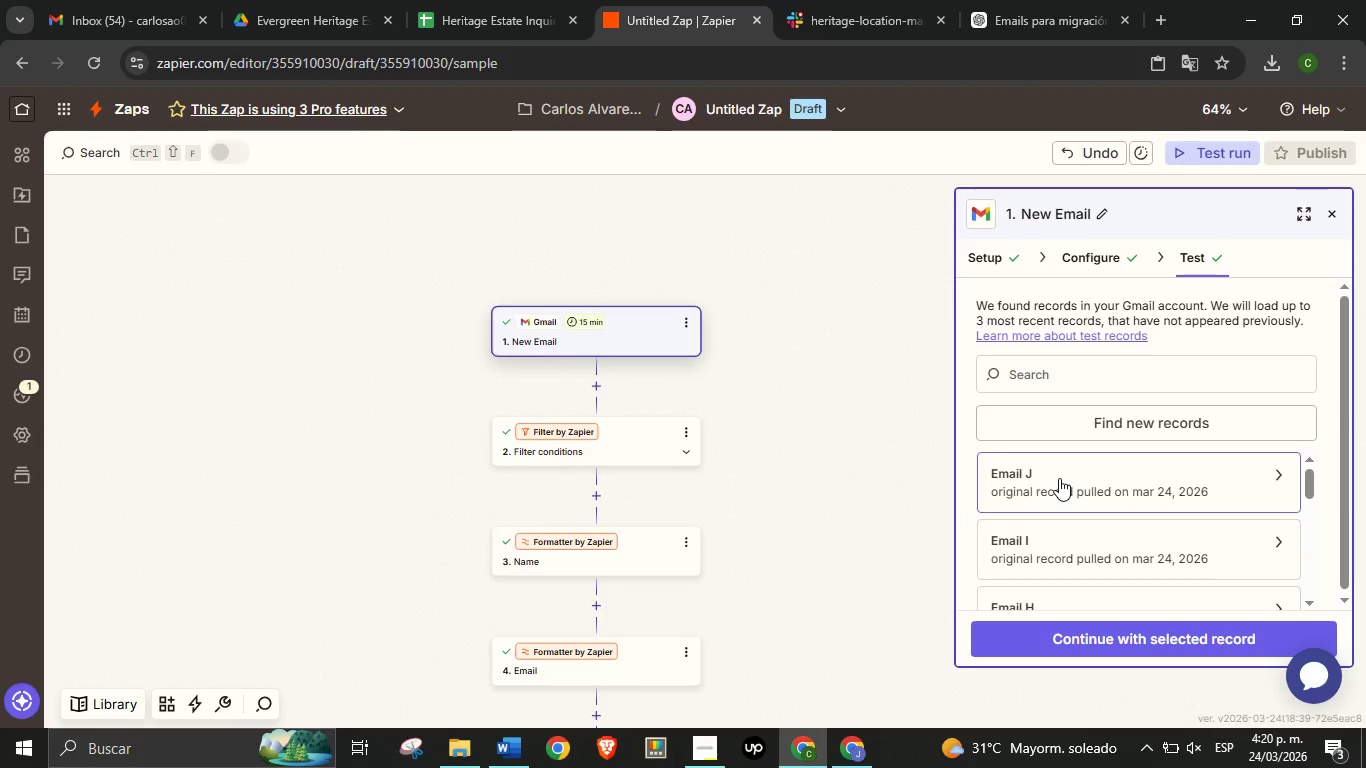 
left_click([1059, 478])
 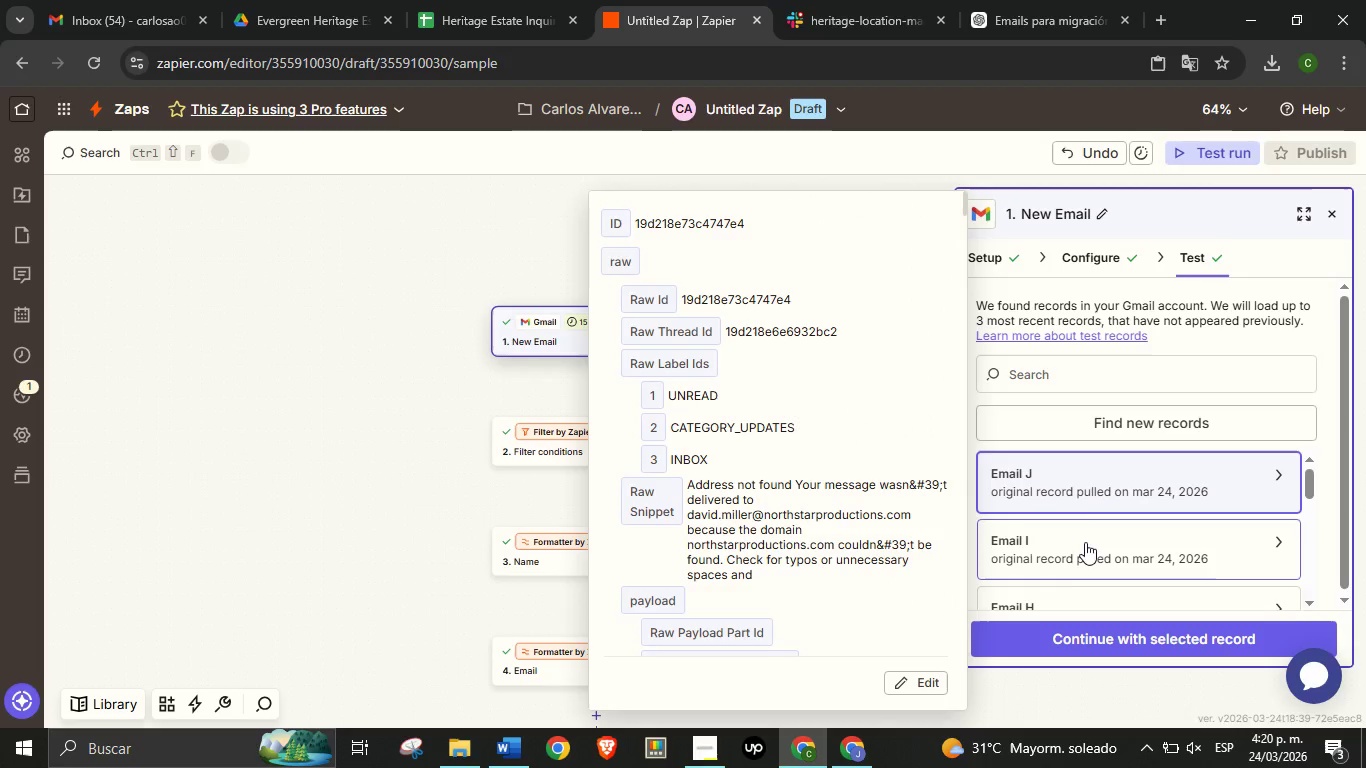 
left_click([1092, 539])
 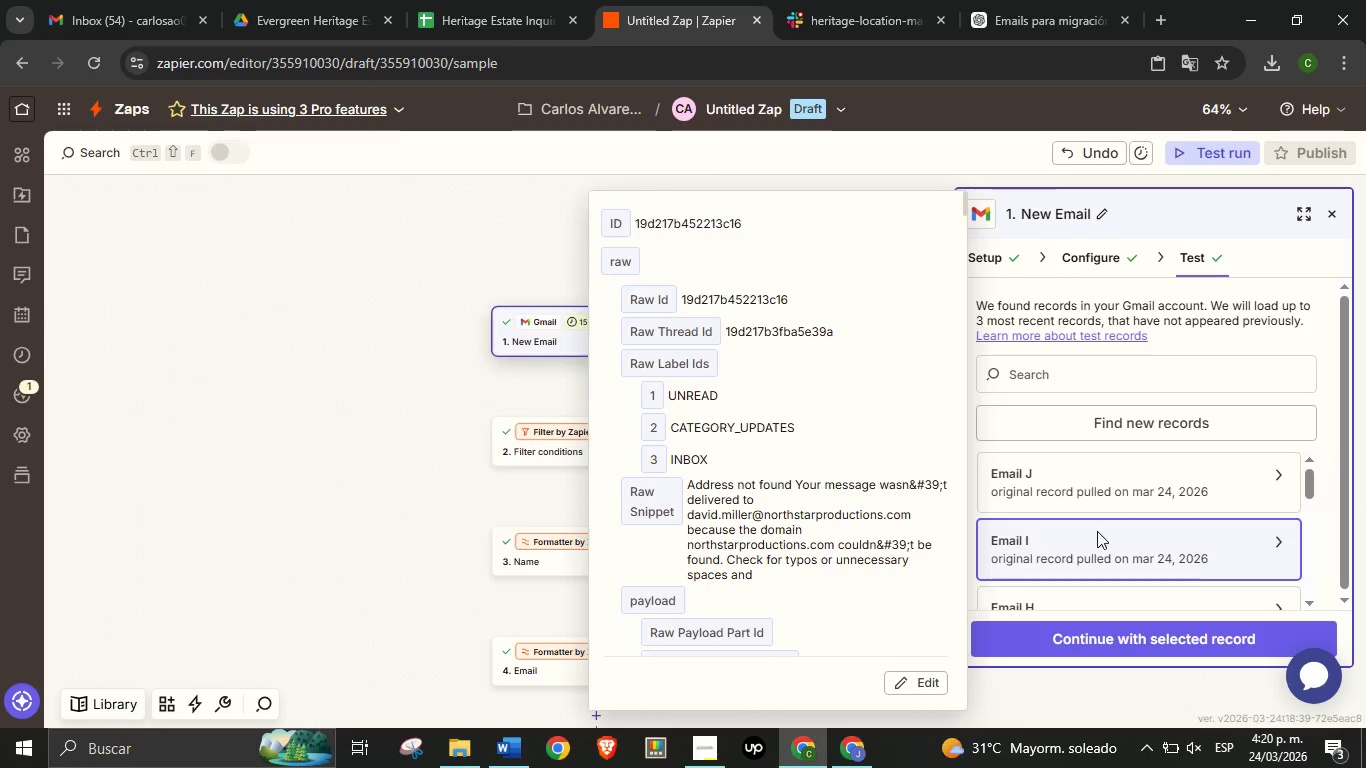 
scroll: coordinate [1154, 547], scroll_direction: up, amount: 8.0
 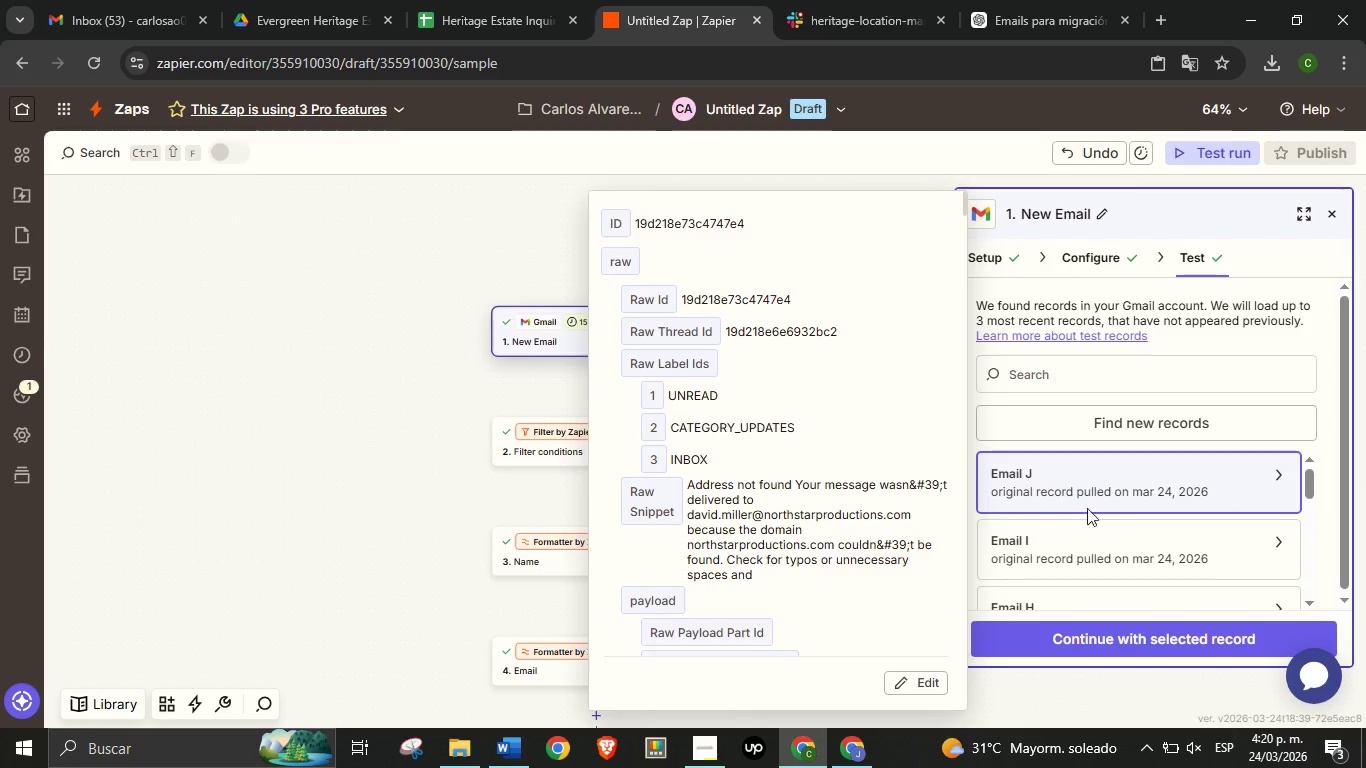 
scroll: coordinate [1075, 528], scroll_direction: down, amount: 7.0
 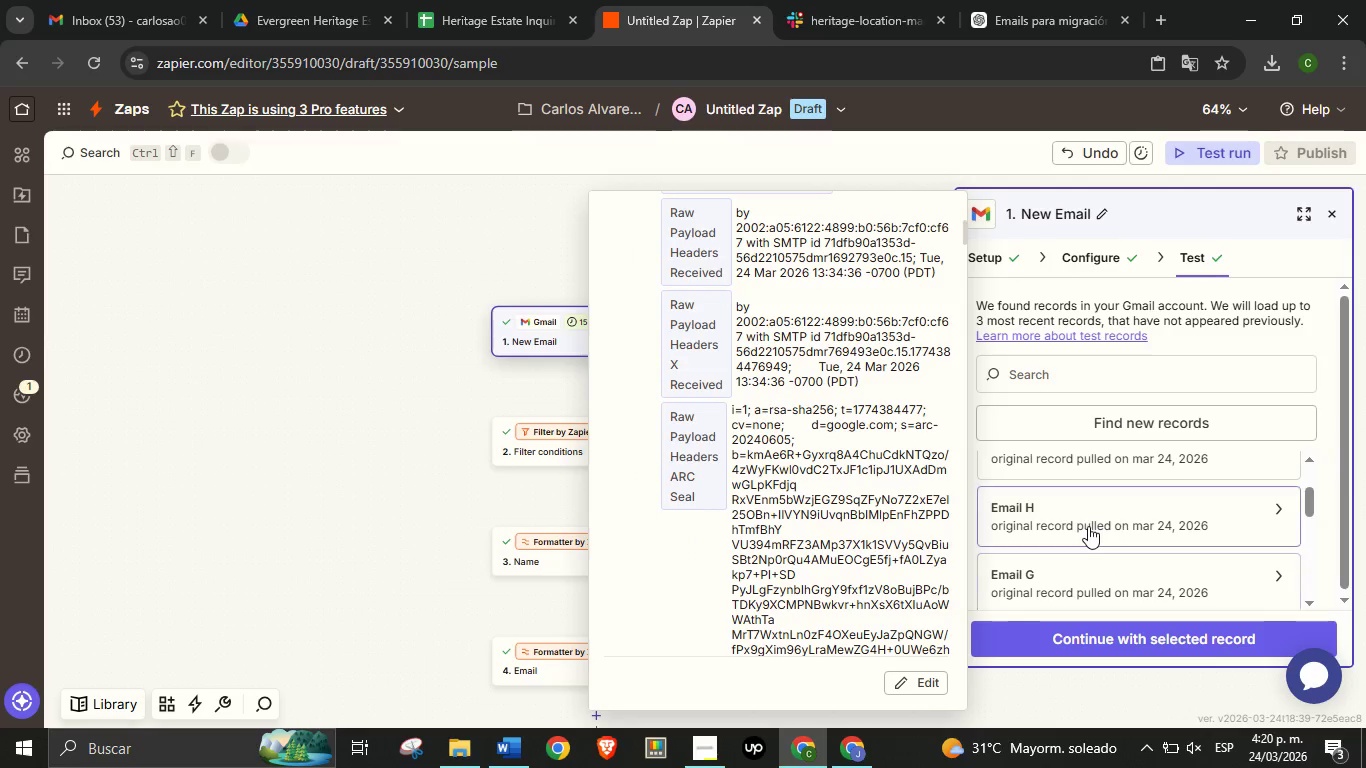 
left_click([1088, 526])
 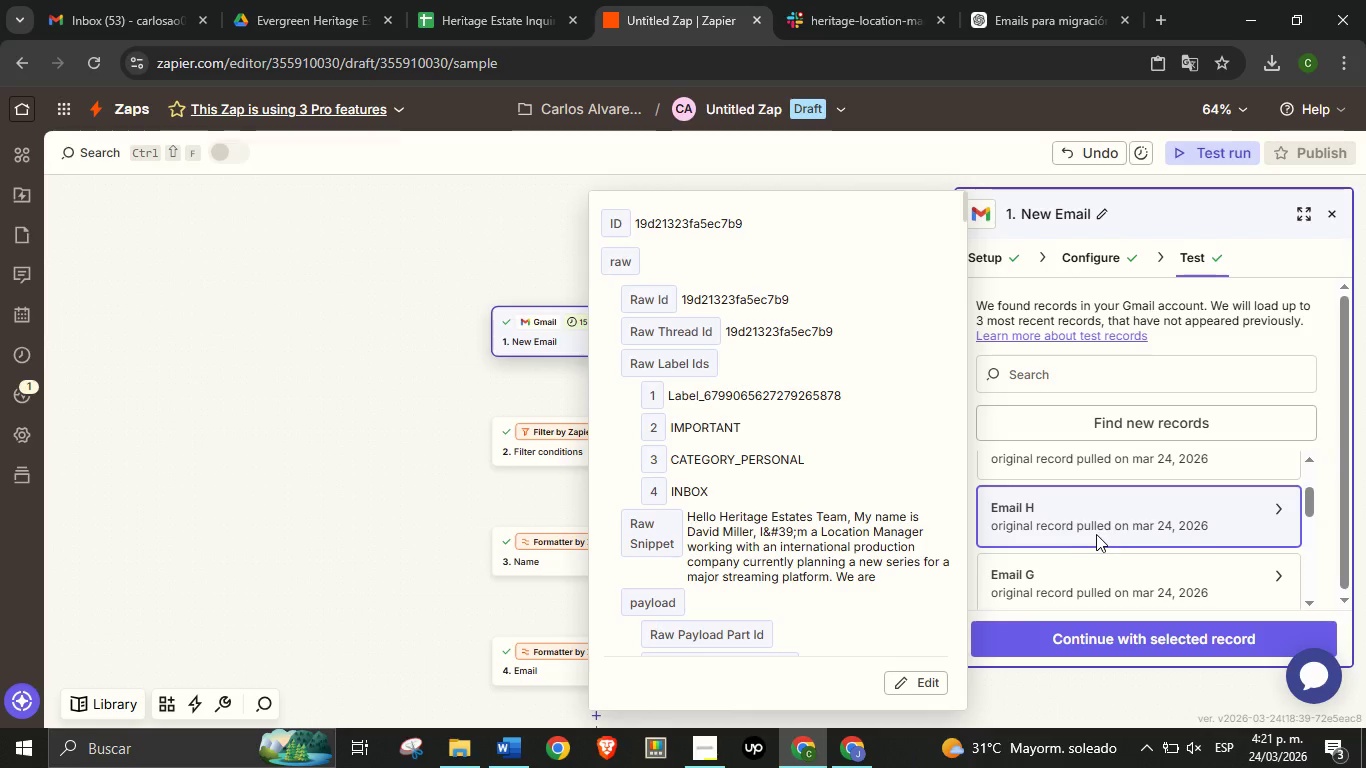 
scroll: coordinate [1099, 530], scroll_direction: up, amount: 1.0
 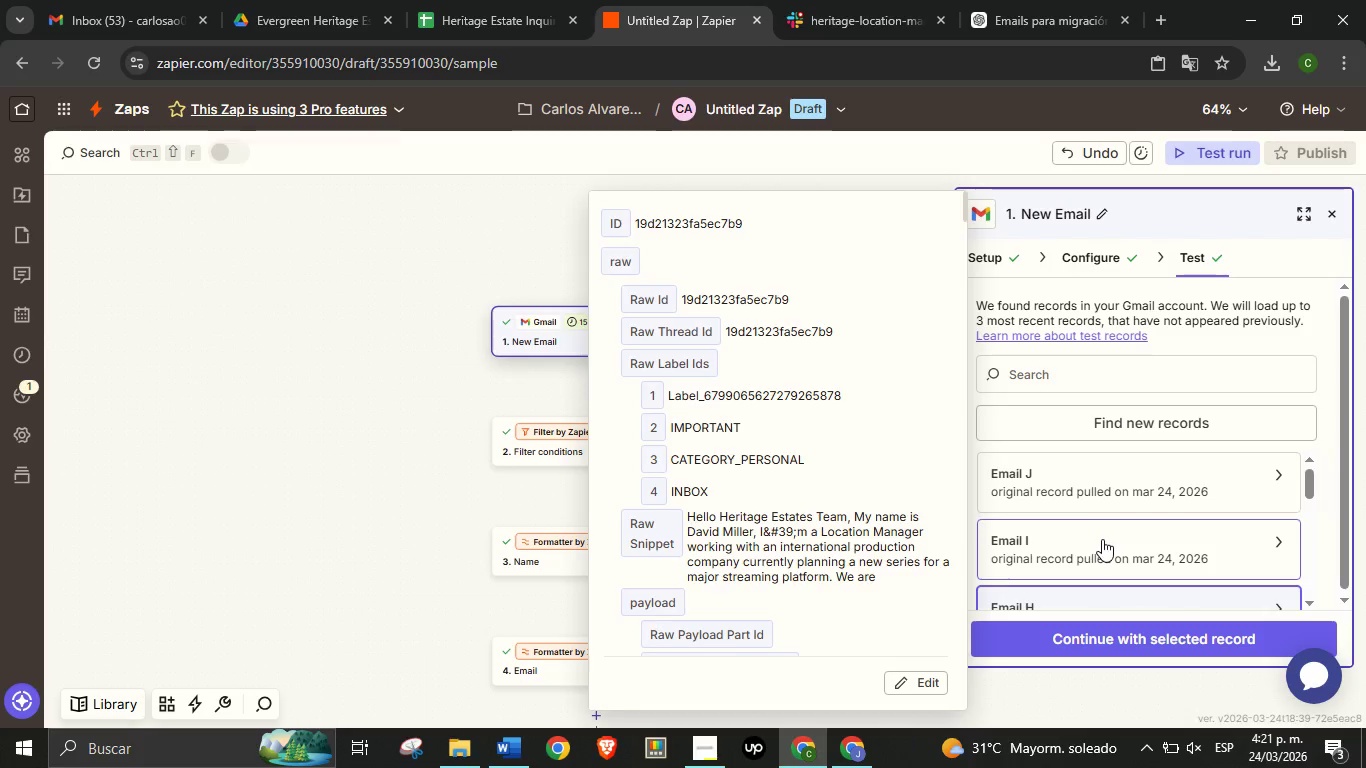 
left_click([1102, 538])
 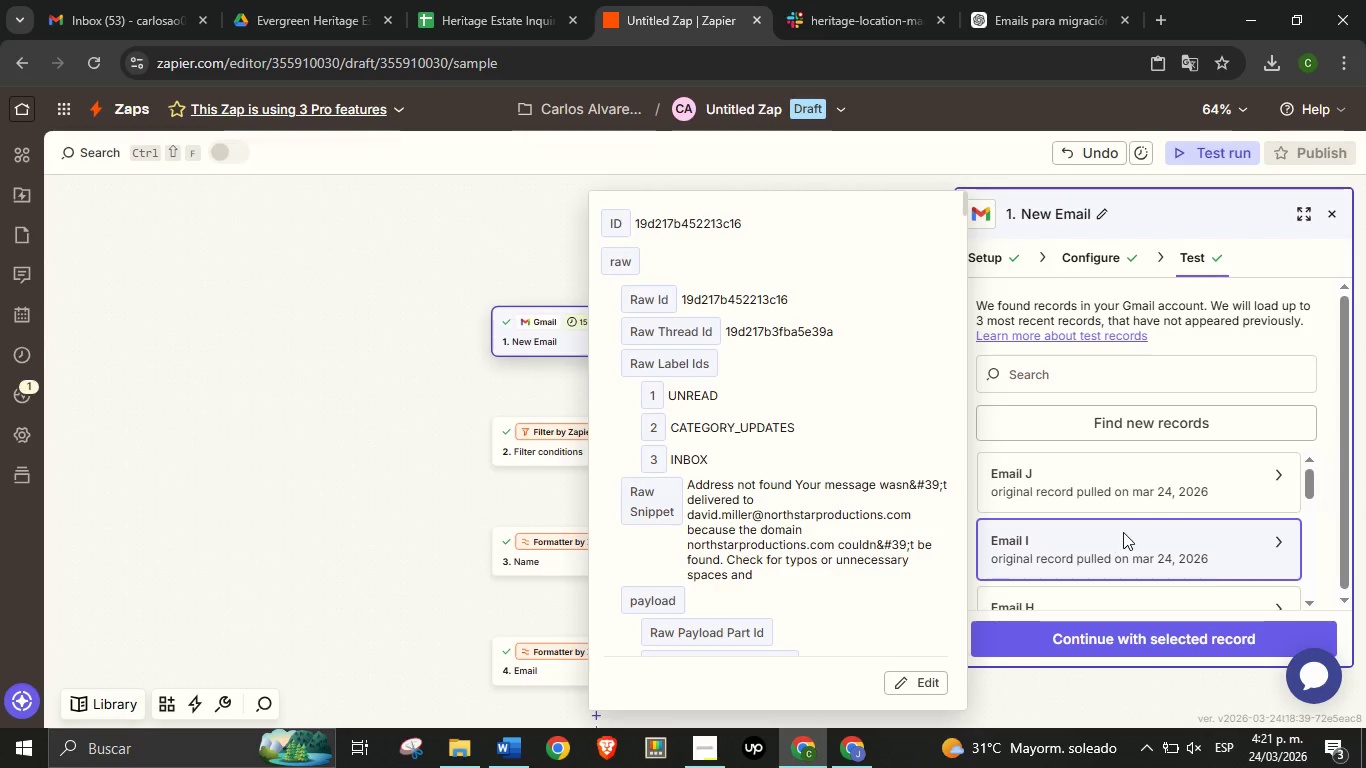 
scroll: coordinate [1124, 531], scroll_direction: down, amount: 1.0
 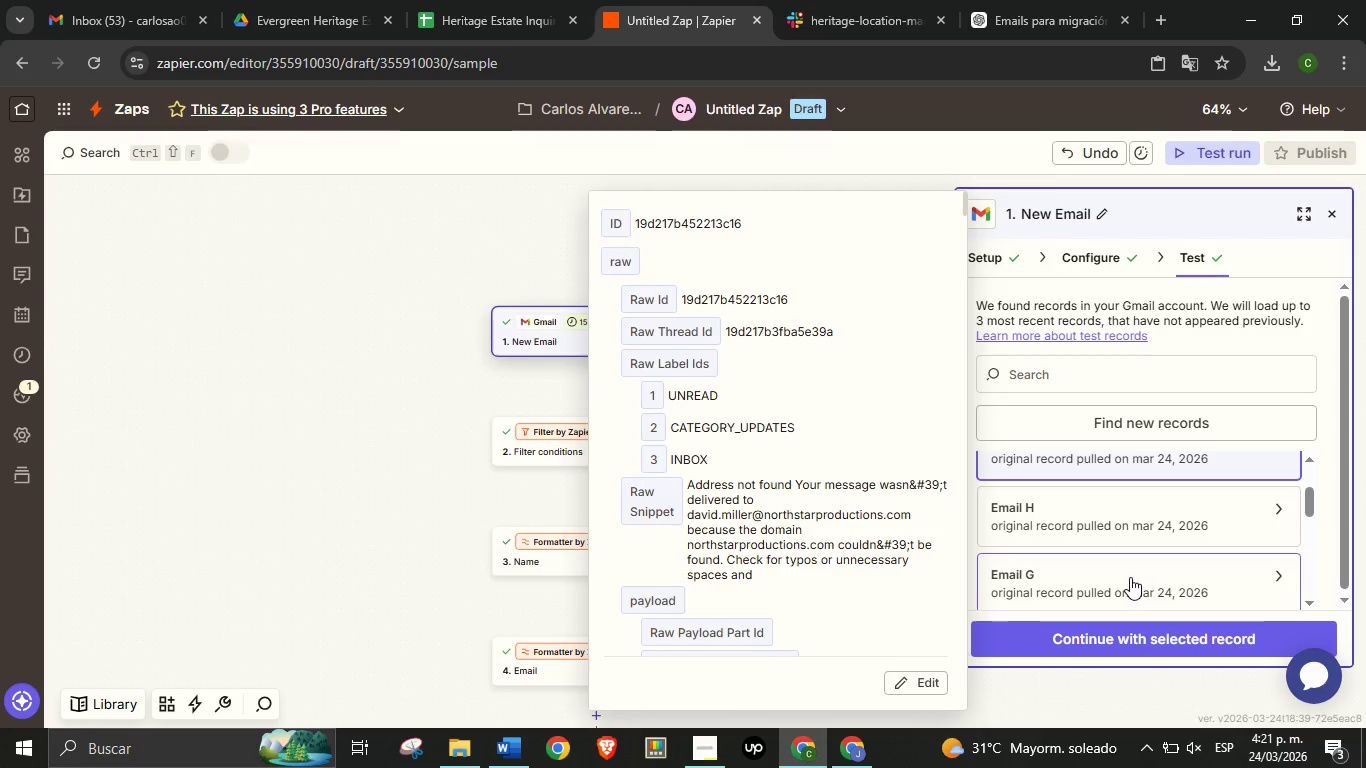 
left_click([1130, 577])
 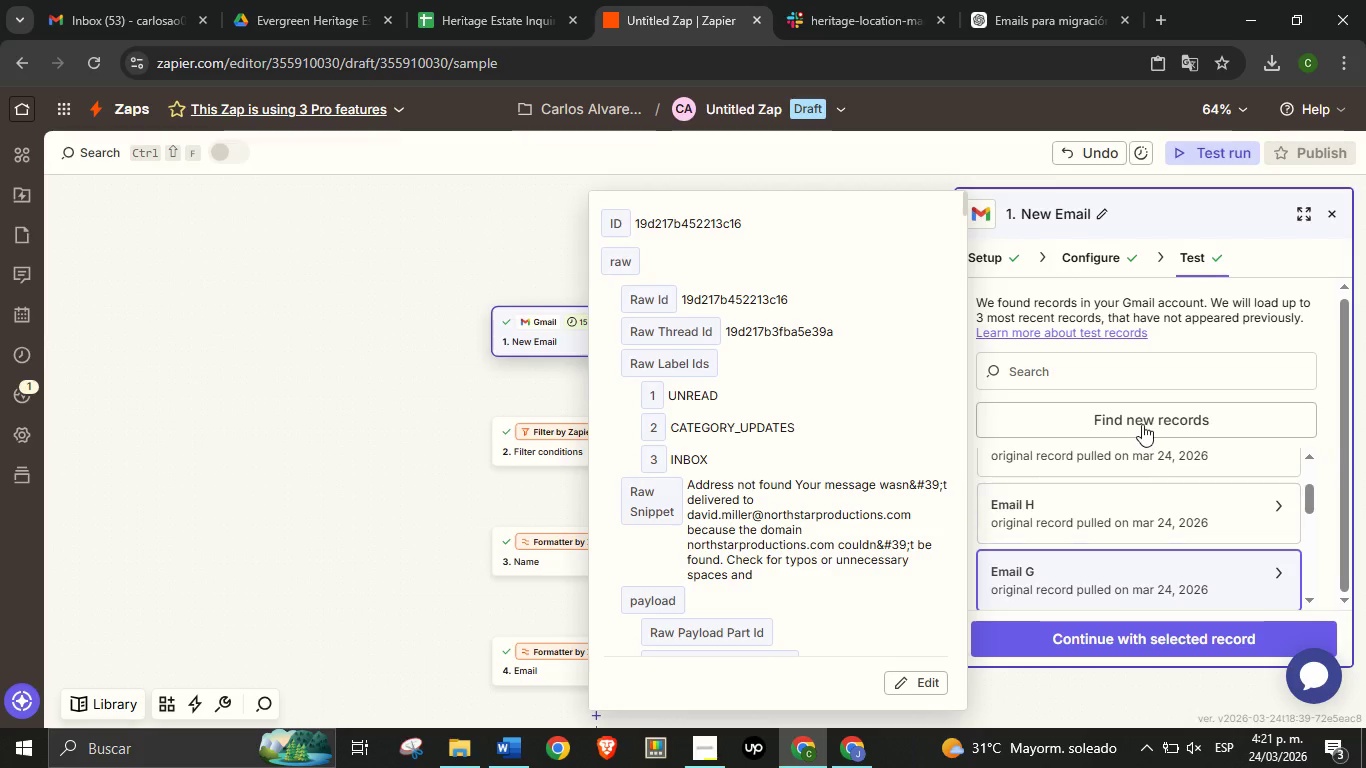 
left_click([1142, 418])
 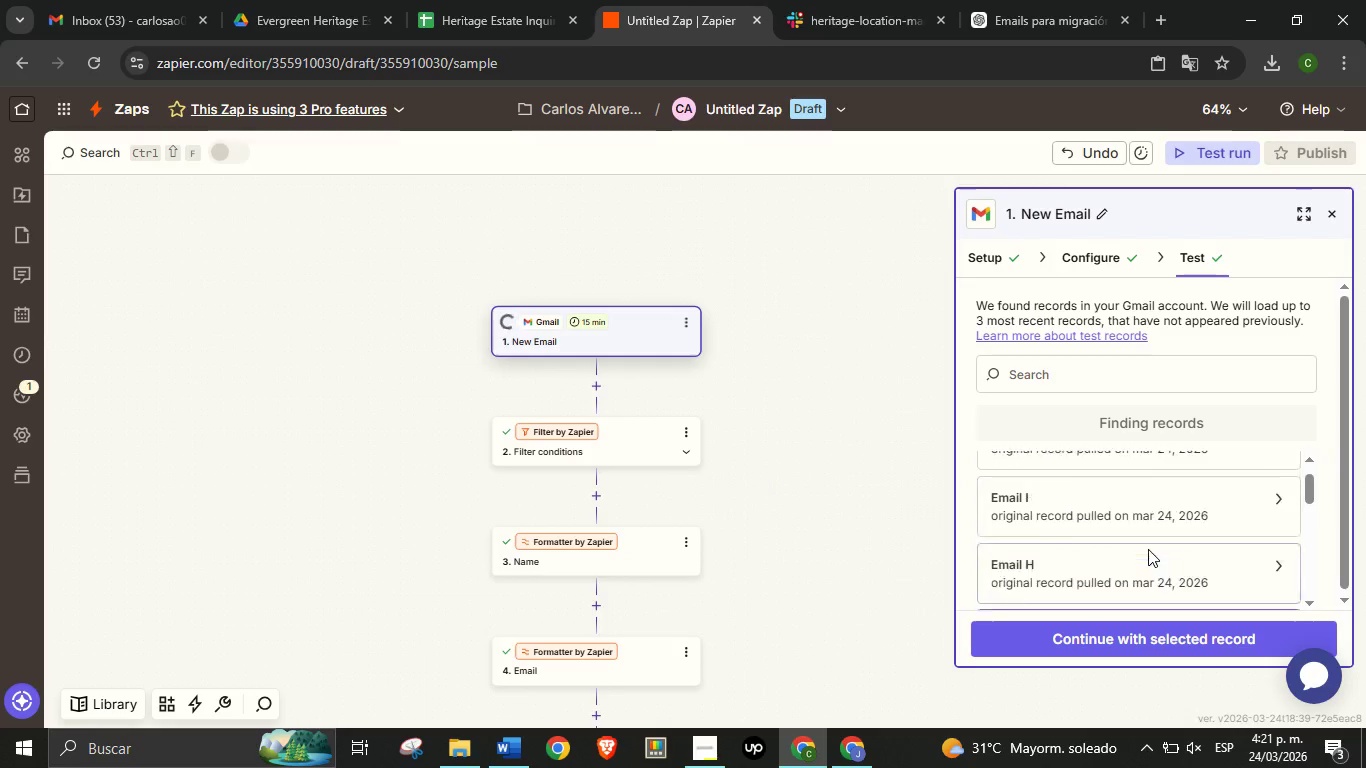 
scroll: coordinate [1109, 478], scroll_direction: up, amount: 10.0
 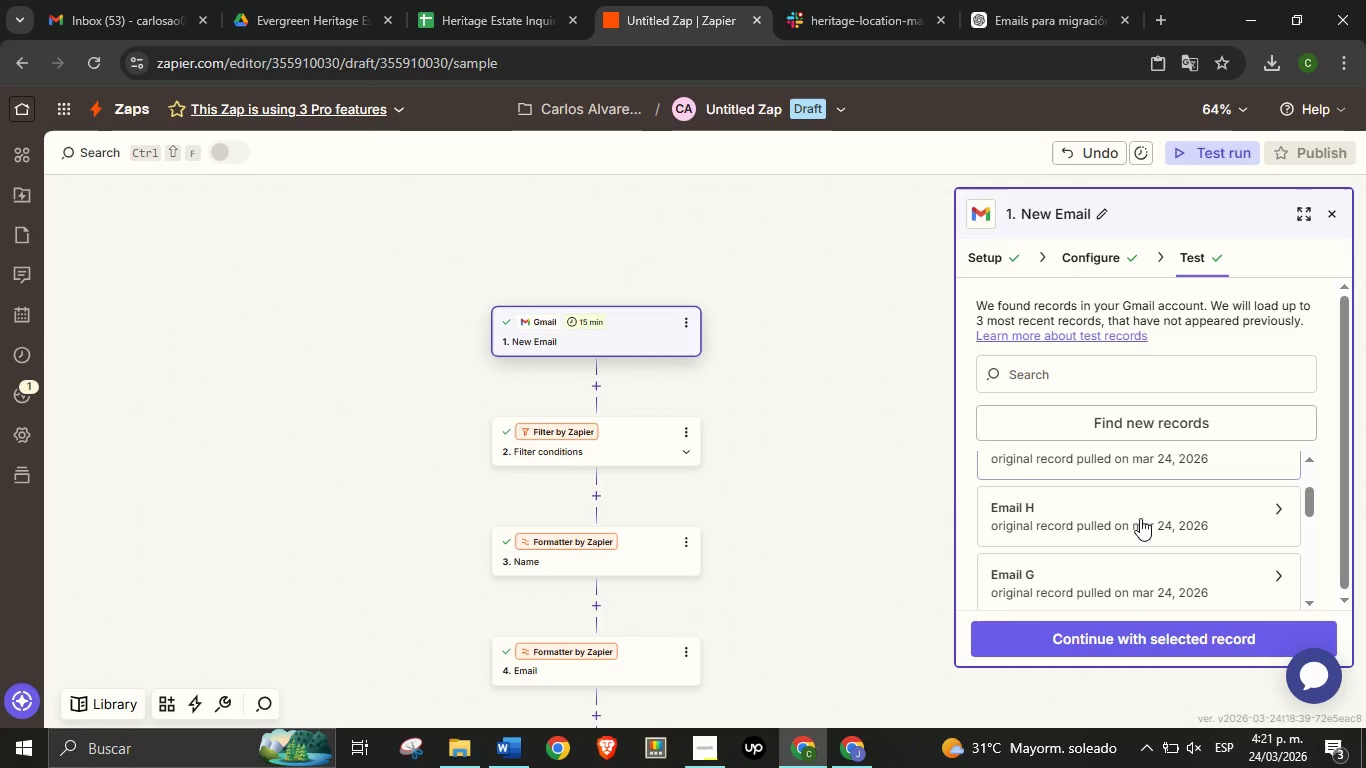 
left_click([1077, 477])
 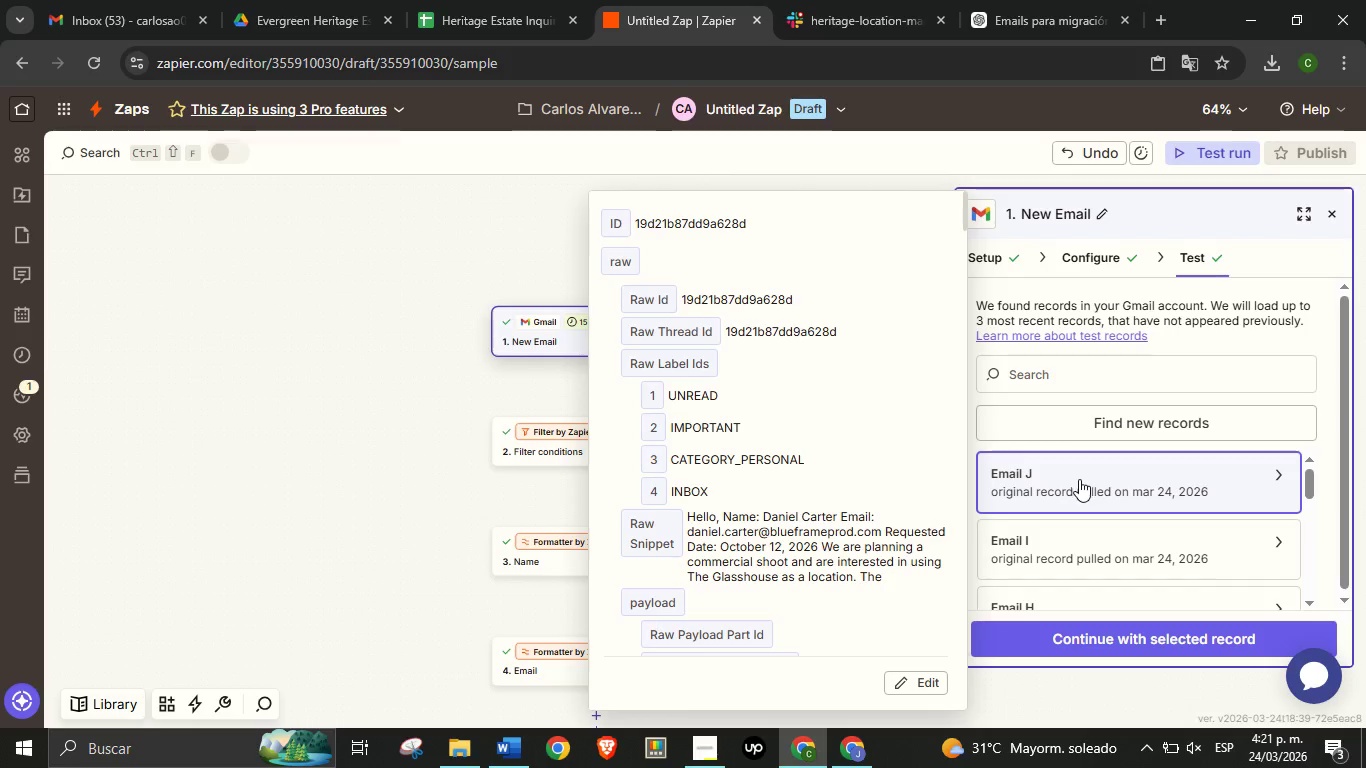 
scroll: coordinate [1140, 520], scroll_direction: up, amount: 2.0
 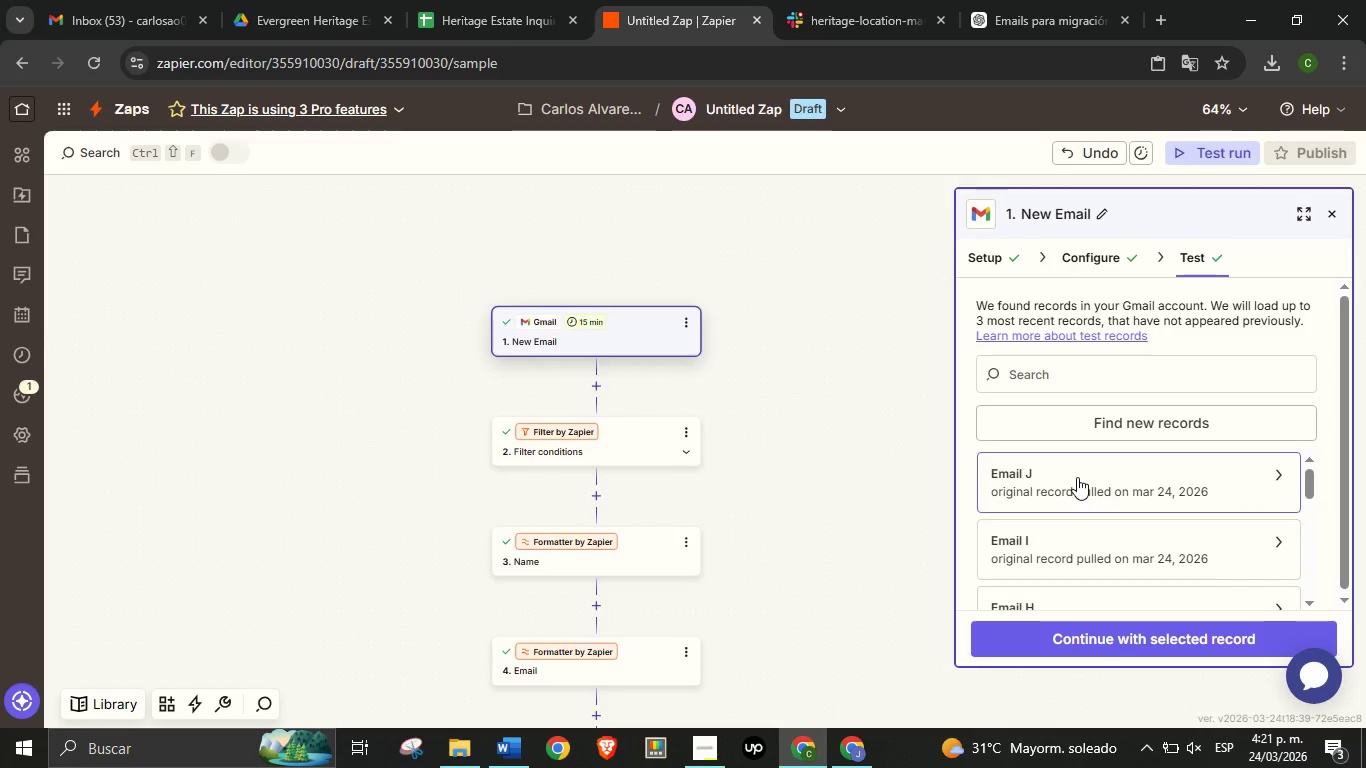 
wait(8.72)
 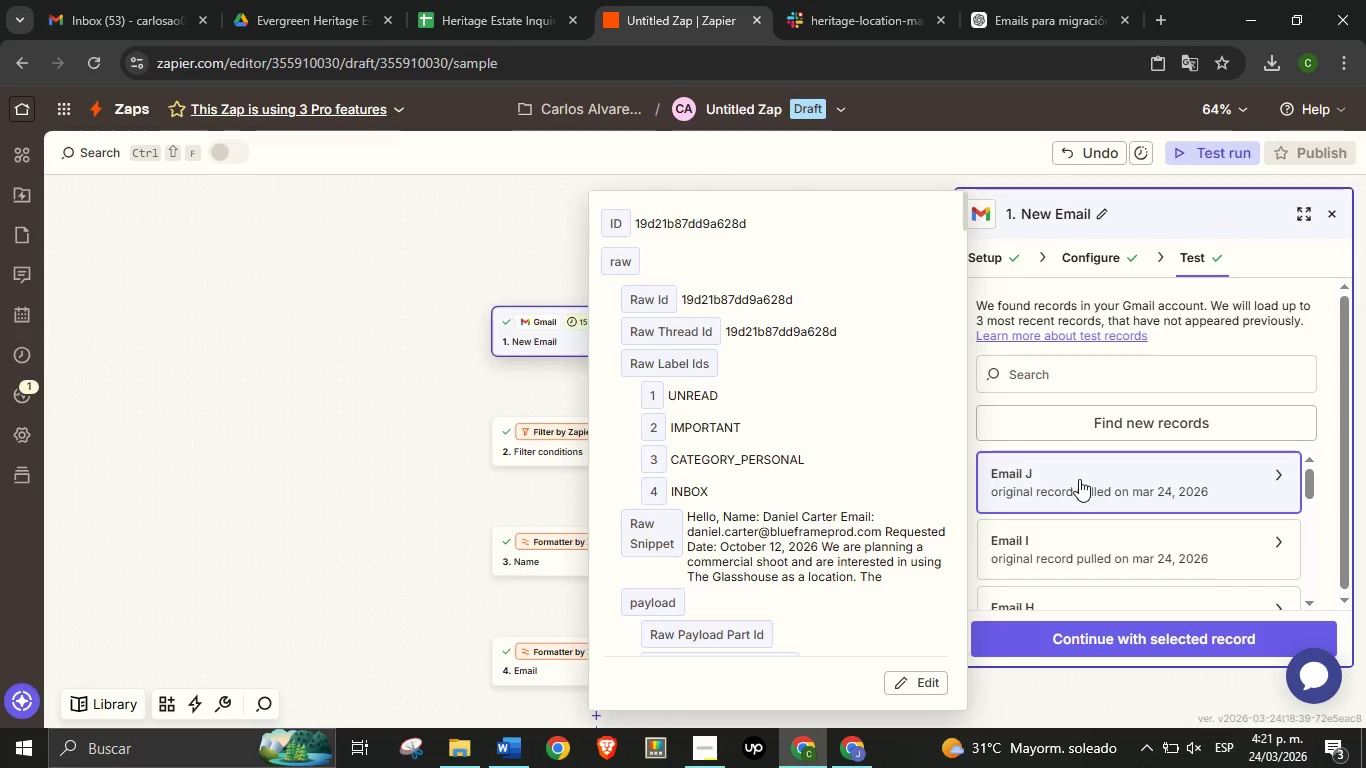 
left_click([1099, 632])
 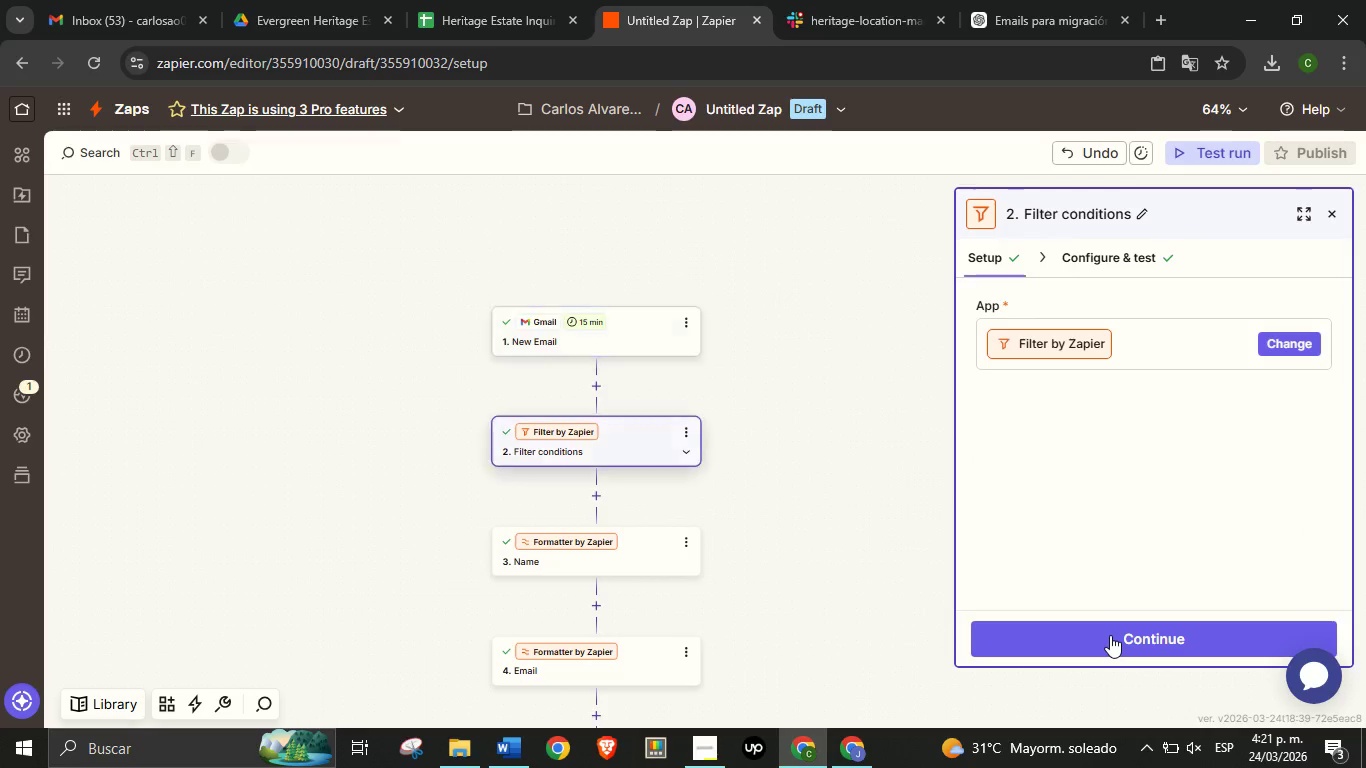 
wait(5.34)
 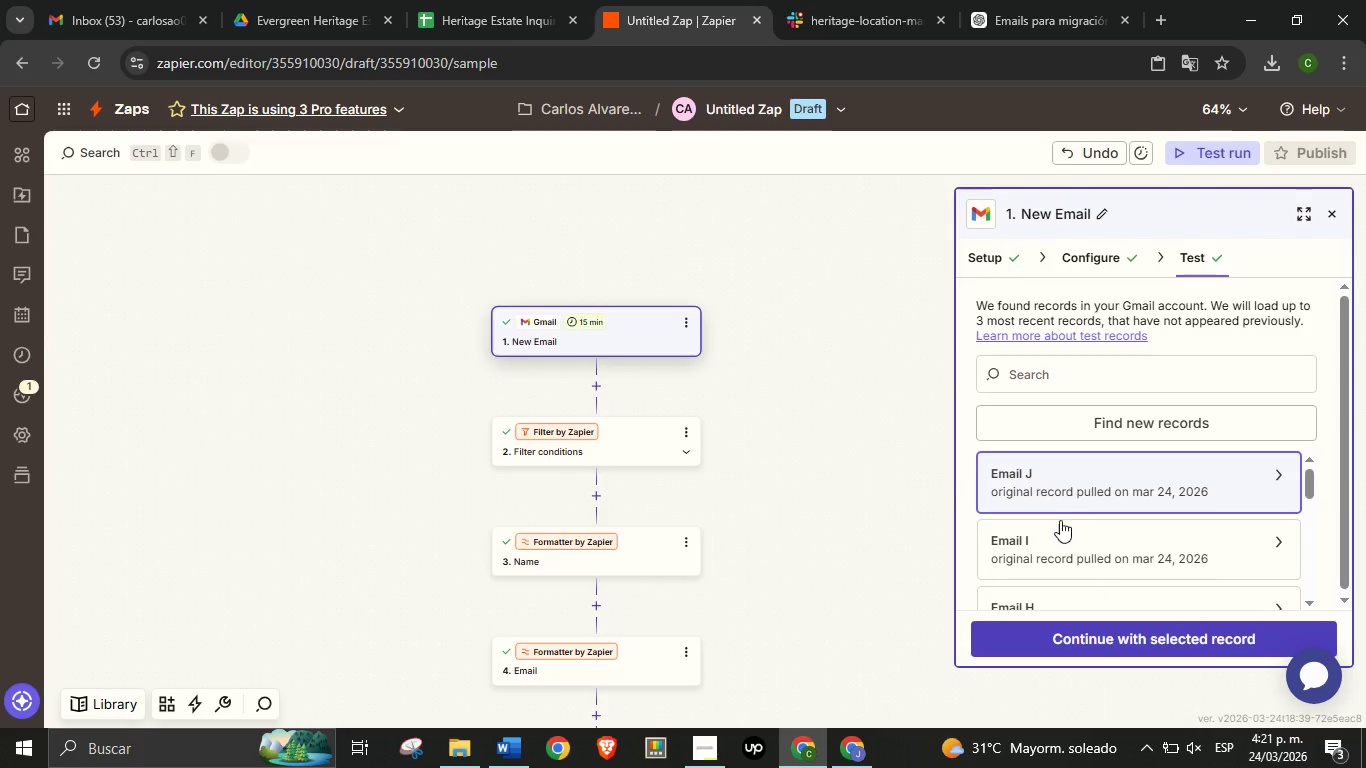 
left_click([1104, 635])
 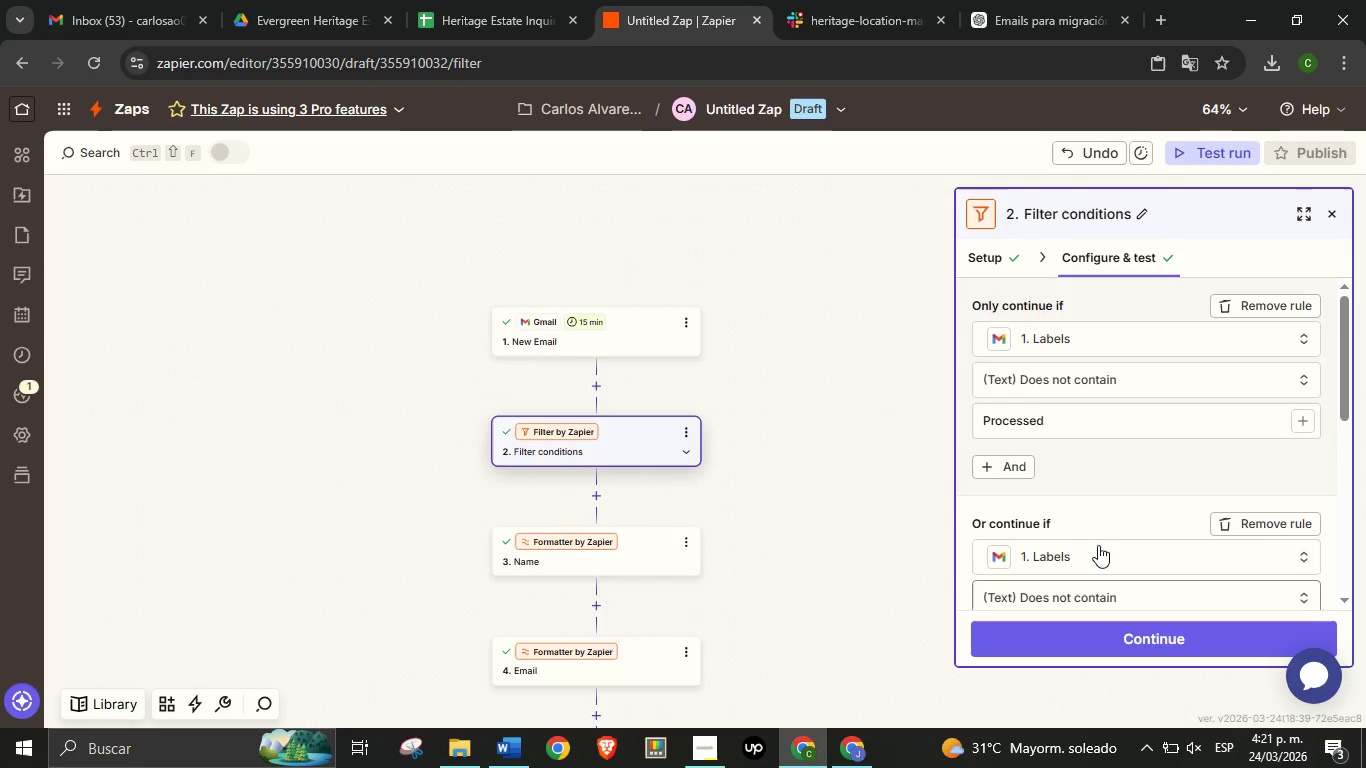 
scroll: coordinate [1077, 416], scroll_direction: down, amount: 4.0
 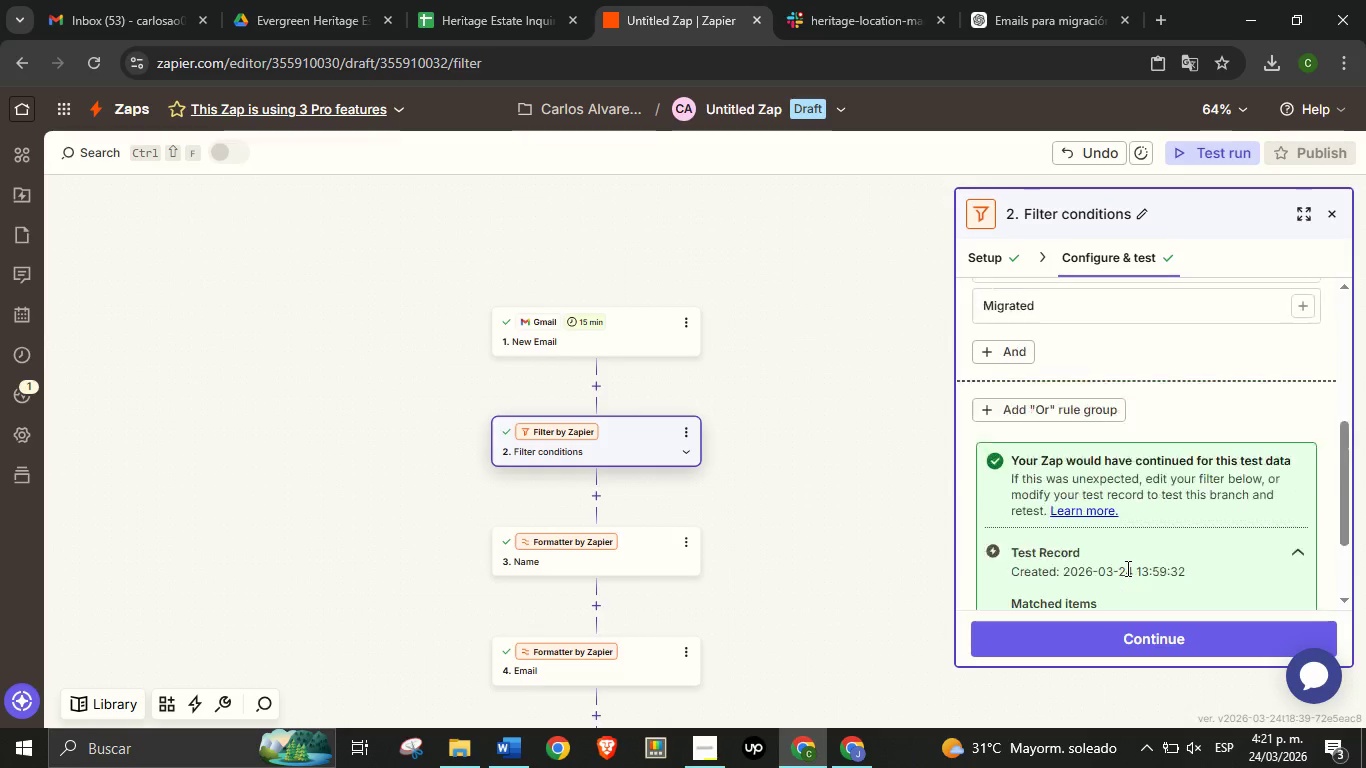 
scroll: coordinate [1123, 556], scroll_direction: up, amount: 4.0
 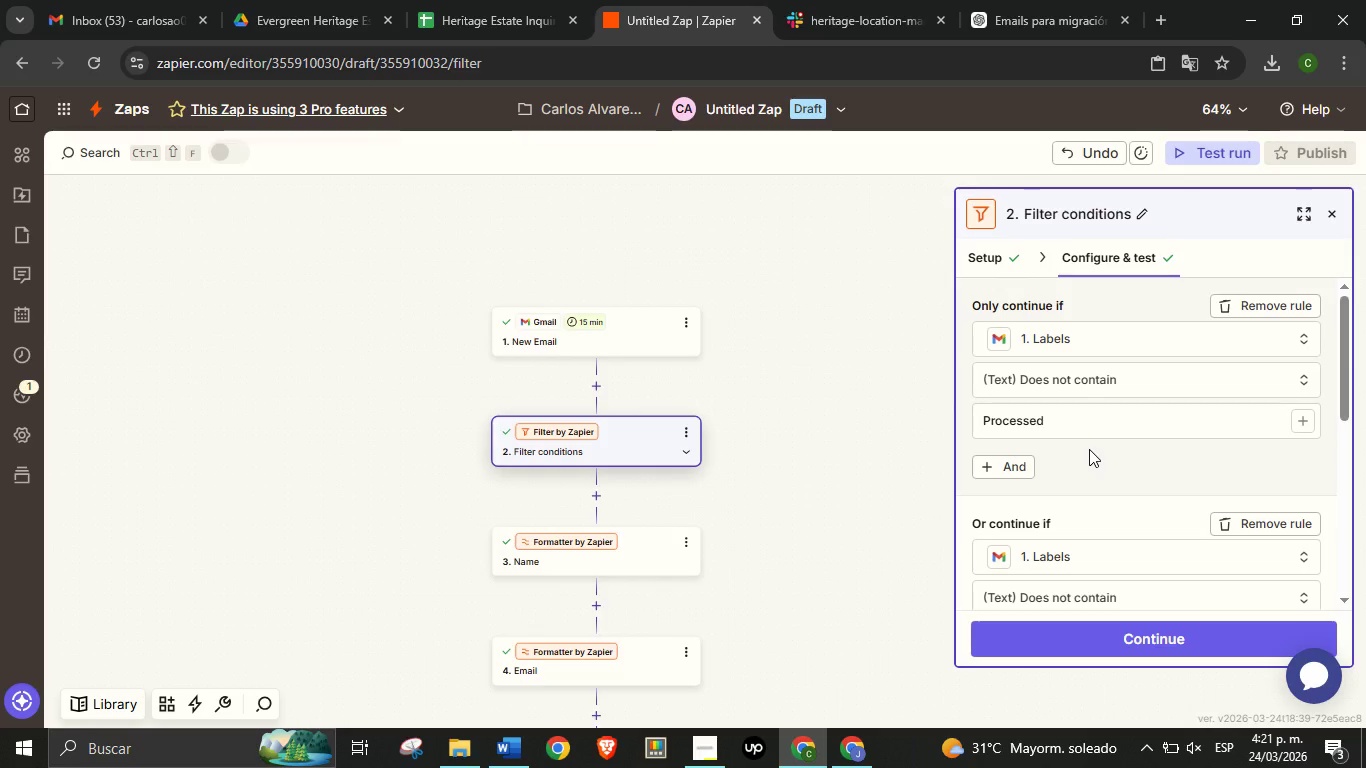 
scroll: coordinate [1086, 450], scroll_direction: none, amount: 0.0
 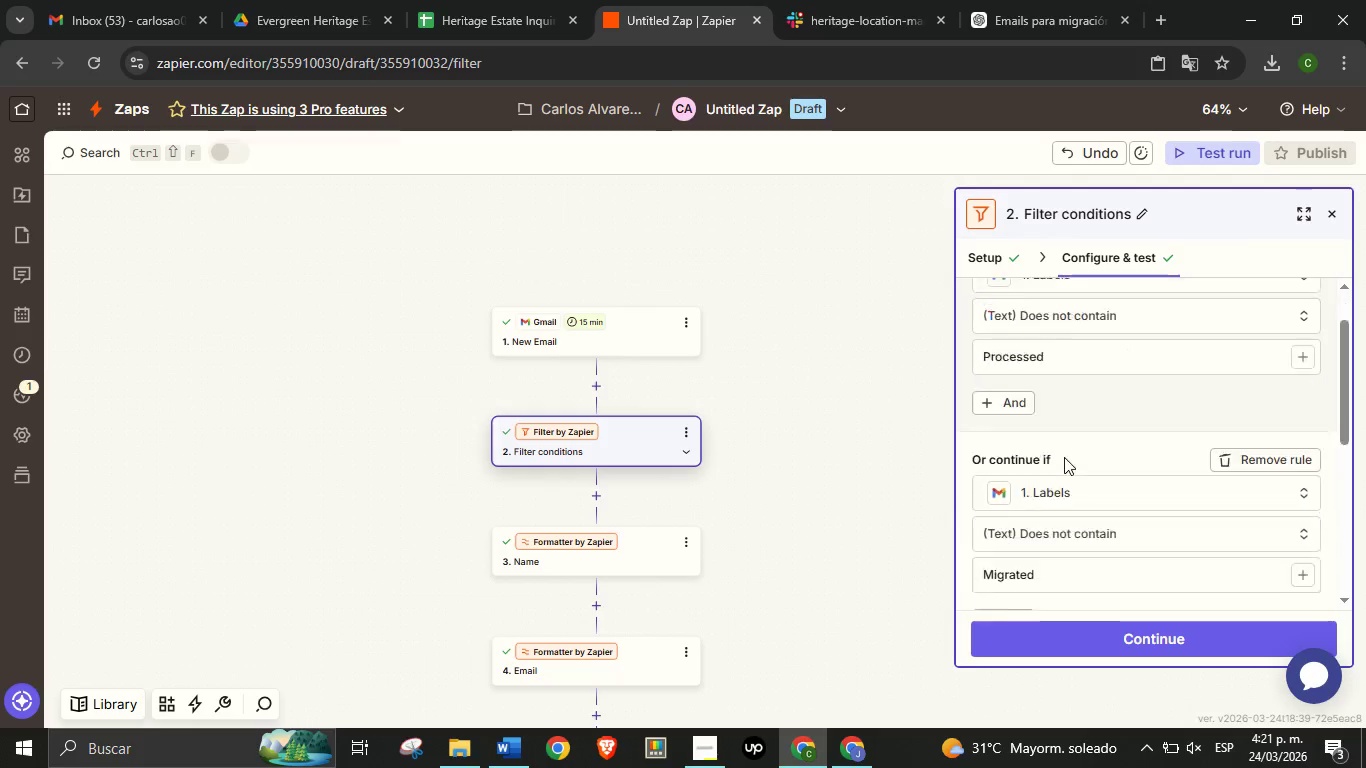 
scroll: coordinate [1012, 478], scroll_direction: down, amount: 3.0
 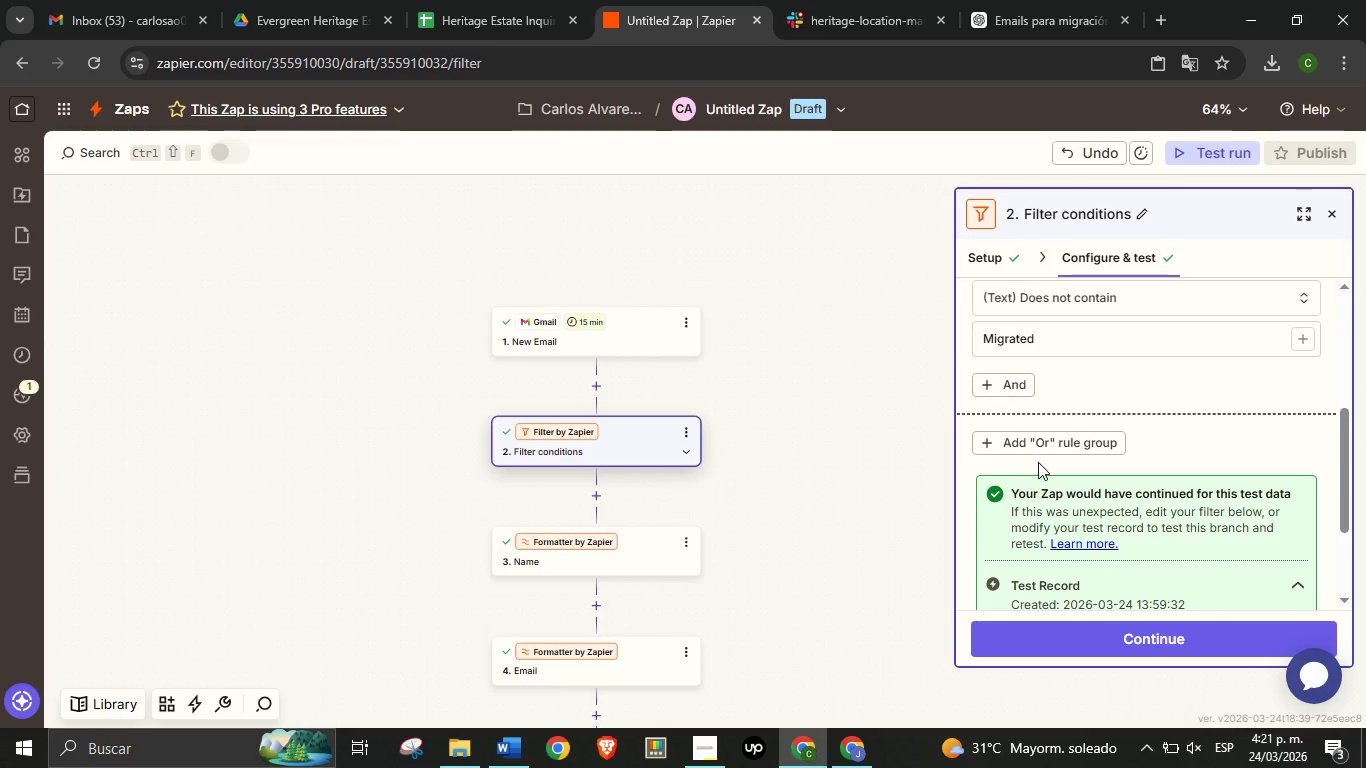 
scroll: coordinate [1038, 462], scroll_direction: up, amount: 1.0
 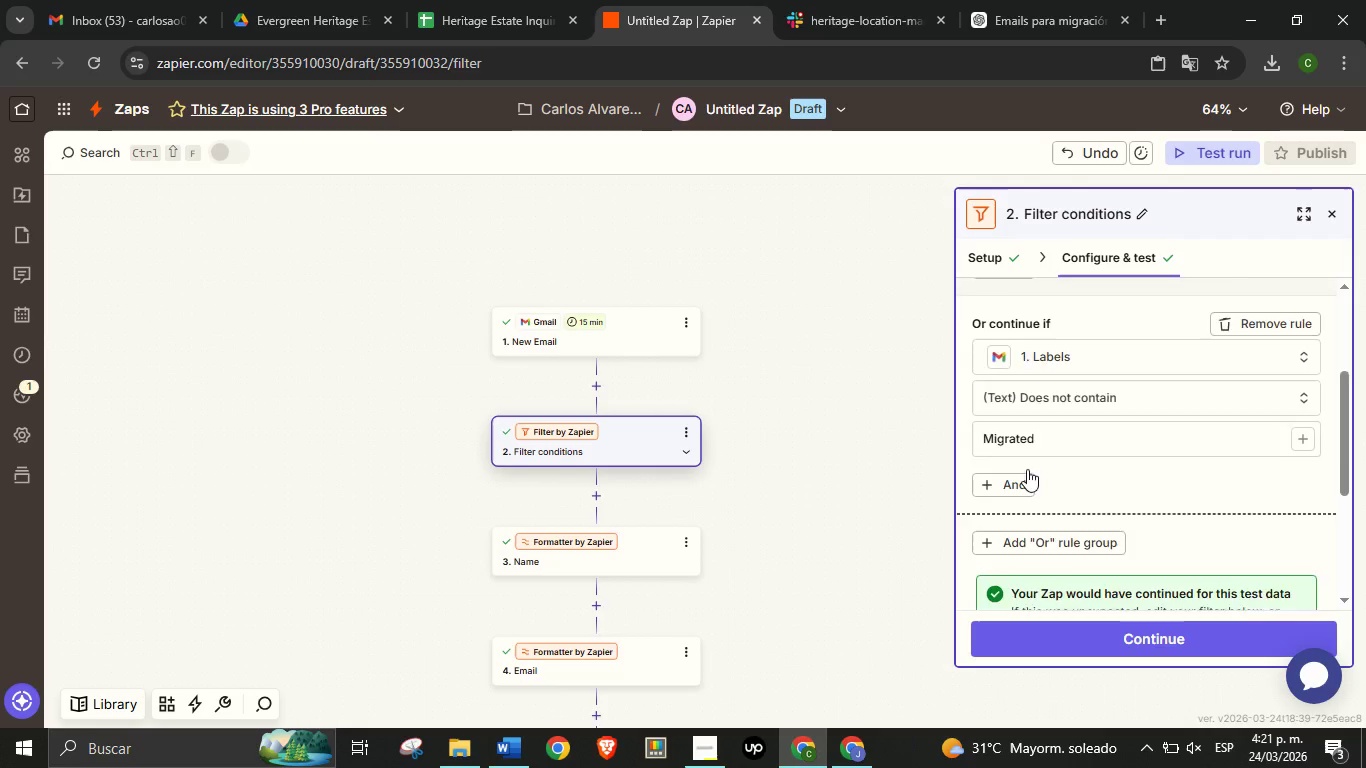 
scroll: coordinate [1010, 528], scroll_direction: down, amount: 5.0
 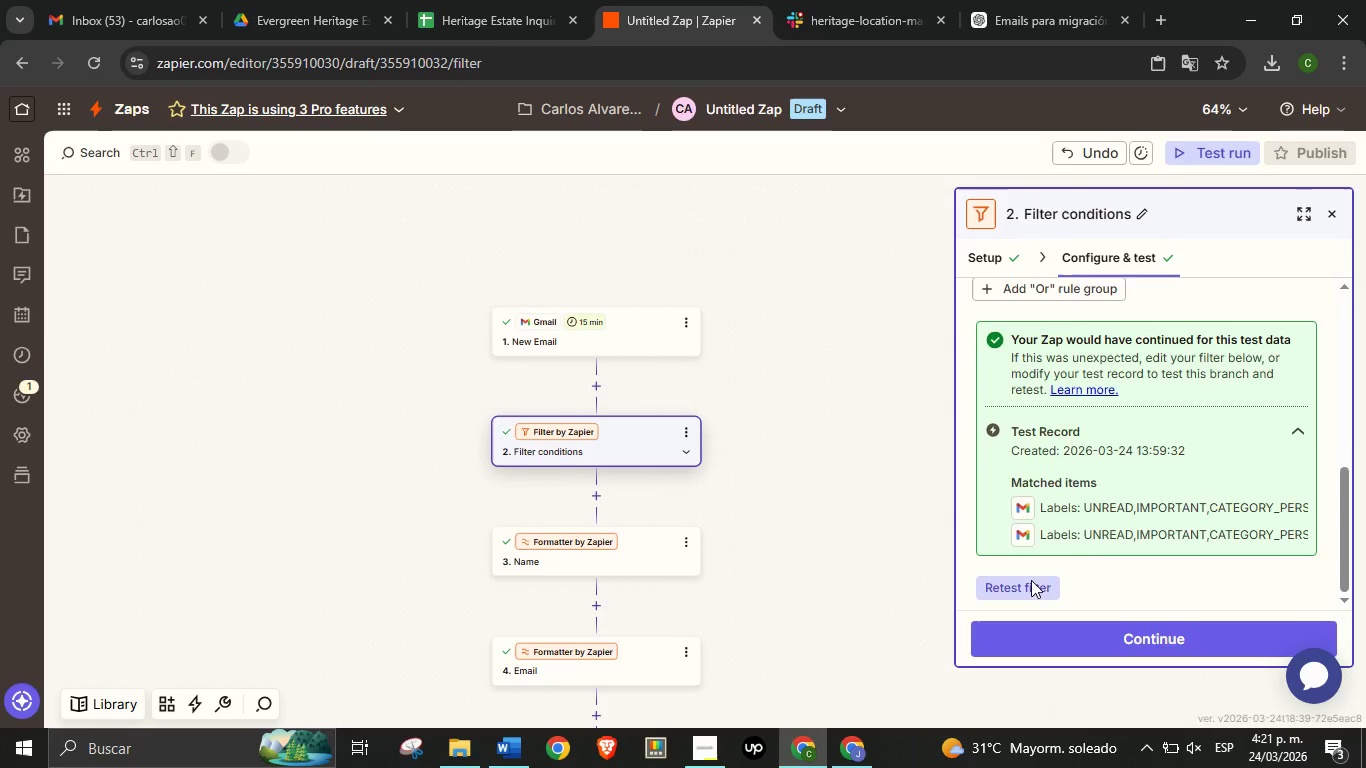 
left_click([1031, 580])
 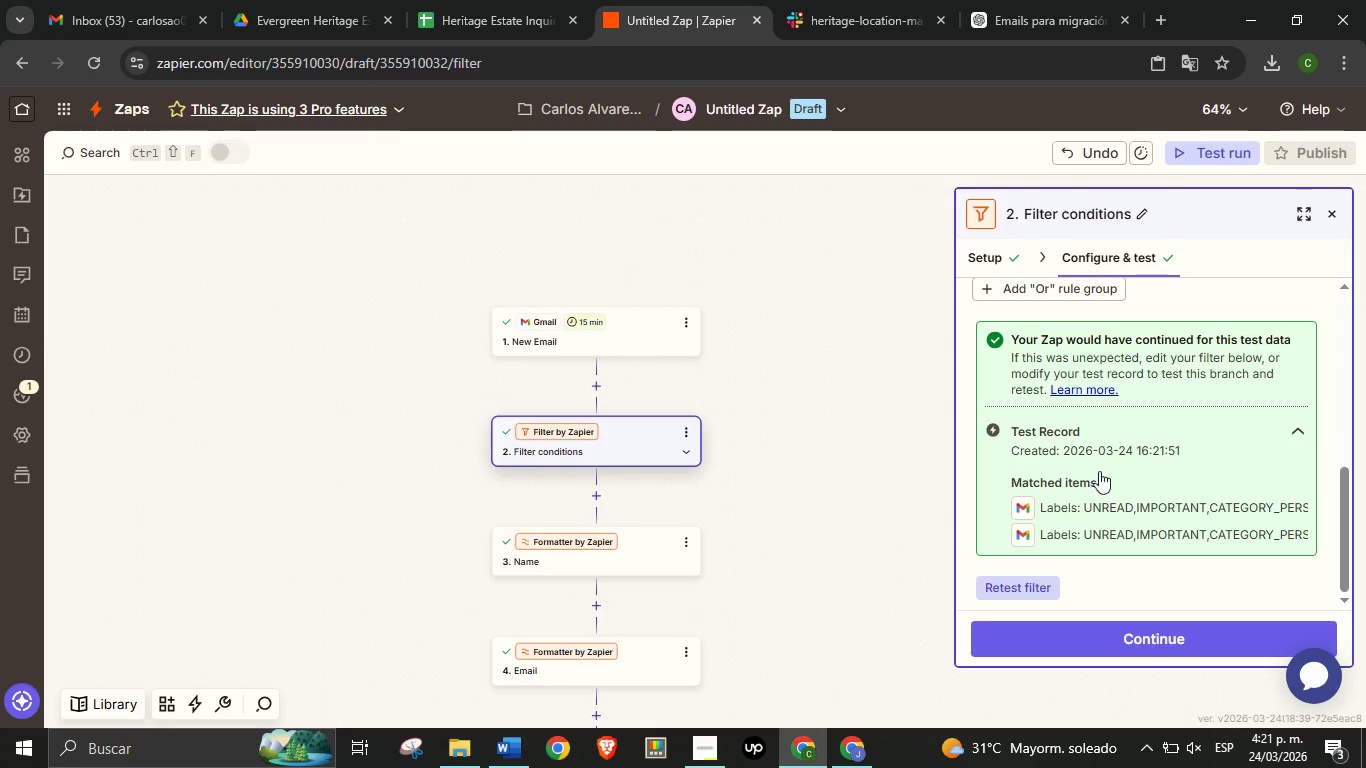 
left_click([1132, 633])
 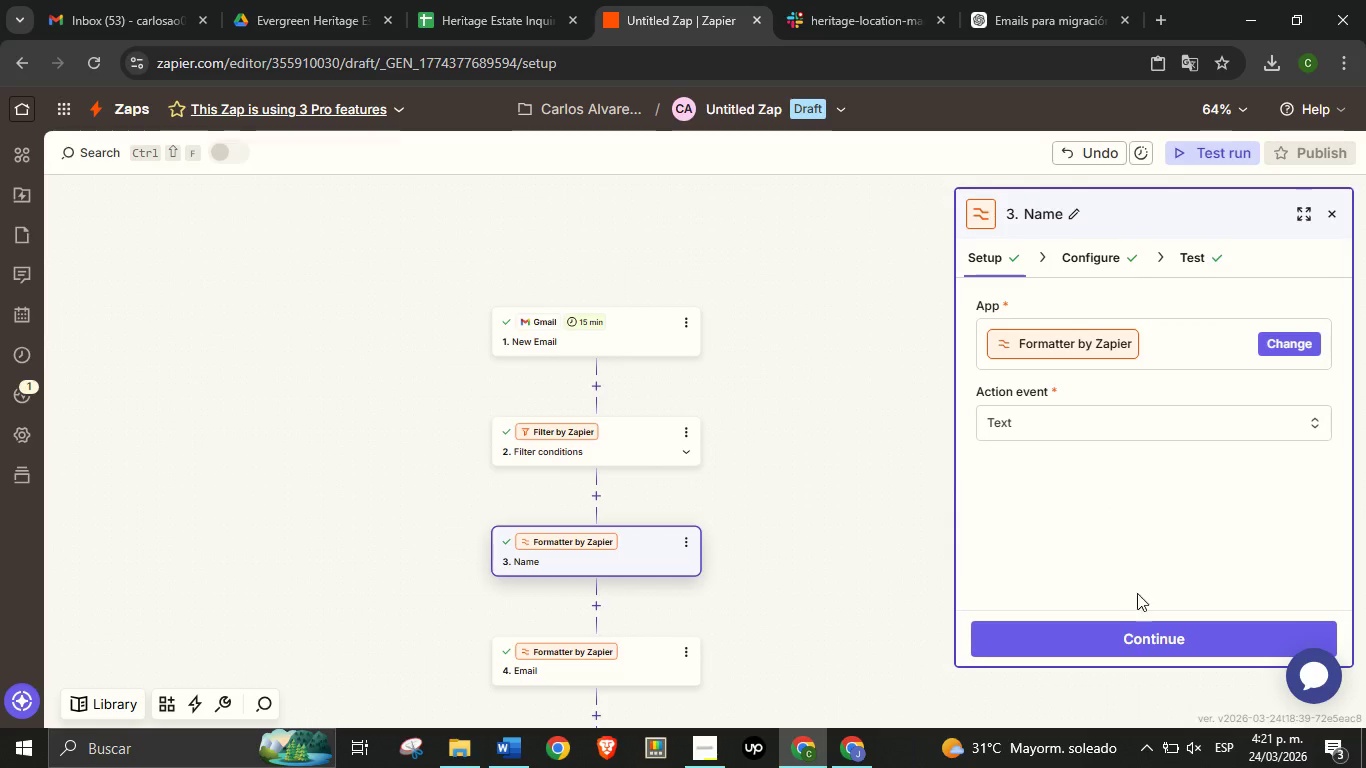 
scroll: coordinate [1095, 471], scroll_direction: down, amount: 3.0
 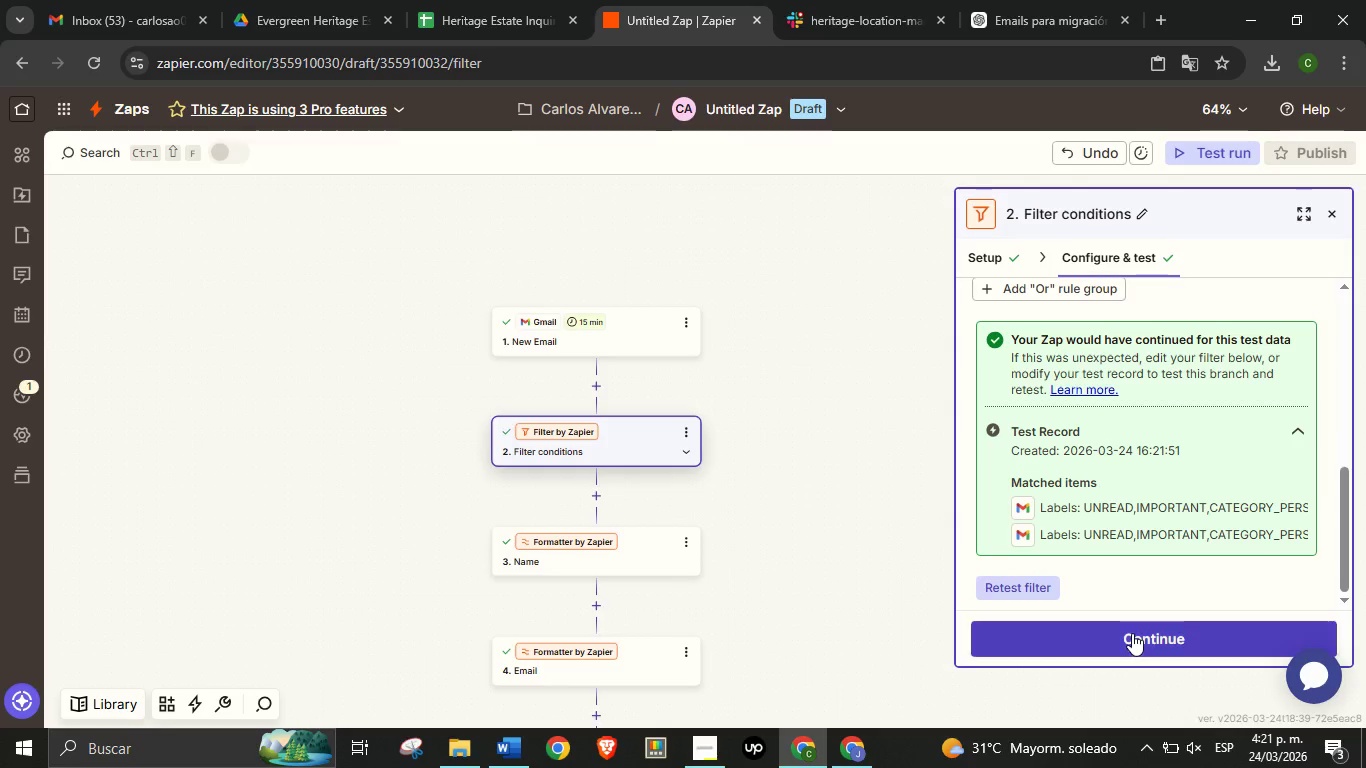 
left_click([1137, 633])
 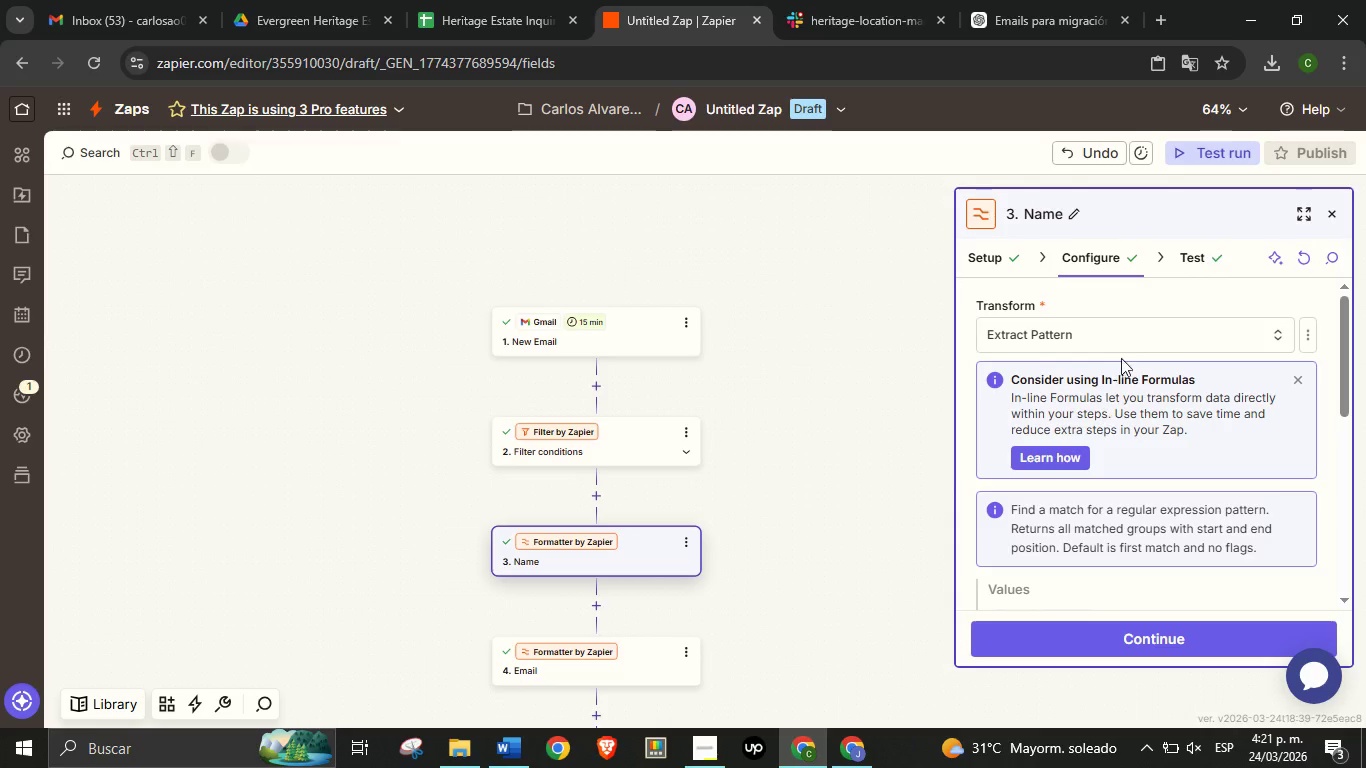 
scroll: coordinate [1116, 441], scroll_direction: down, amount: 5.0
 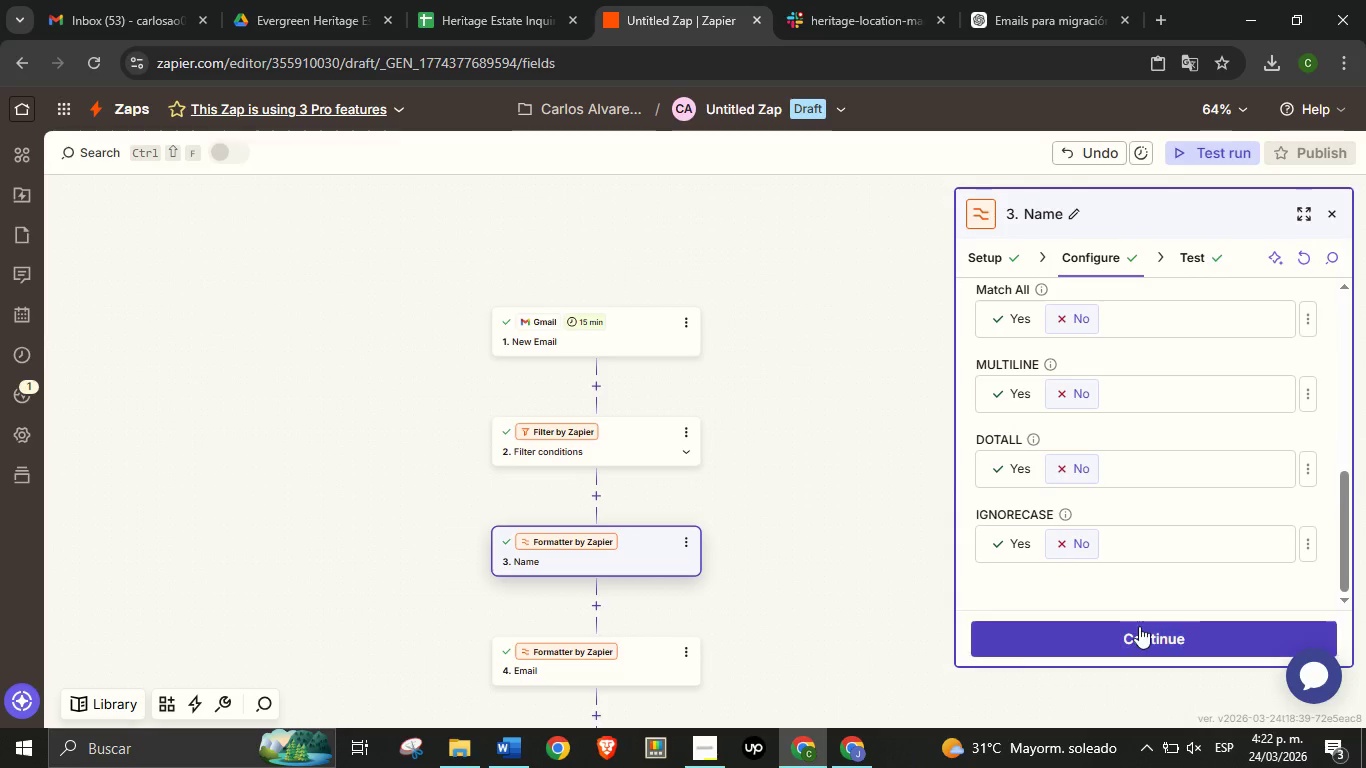 
left_click([1139, 626])
 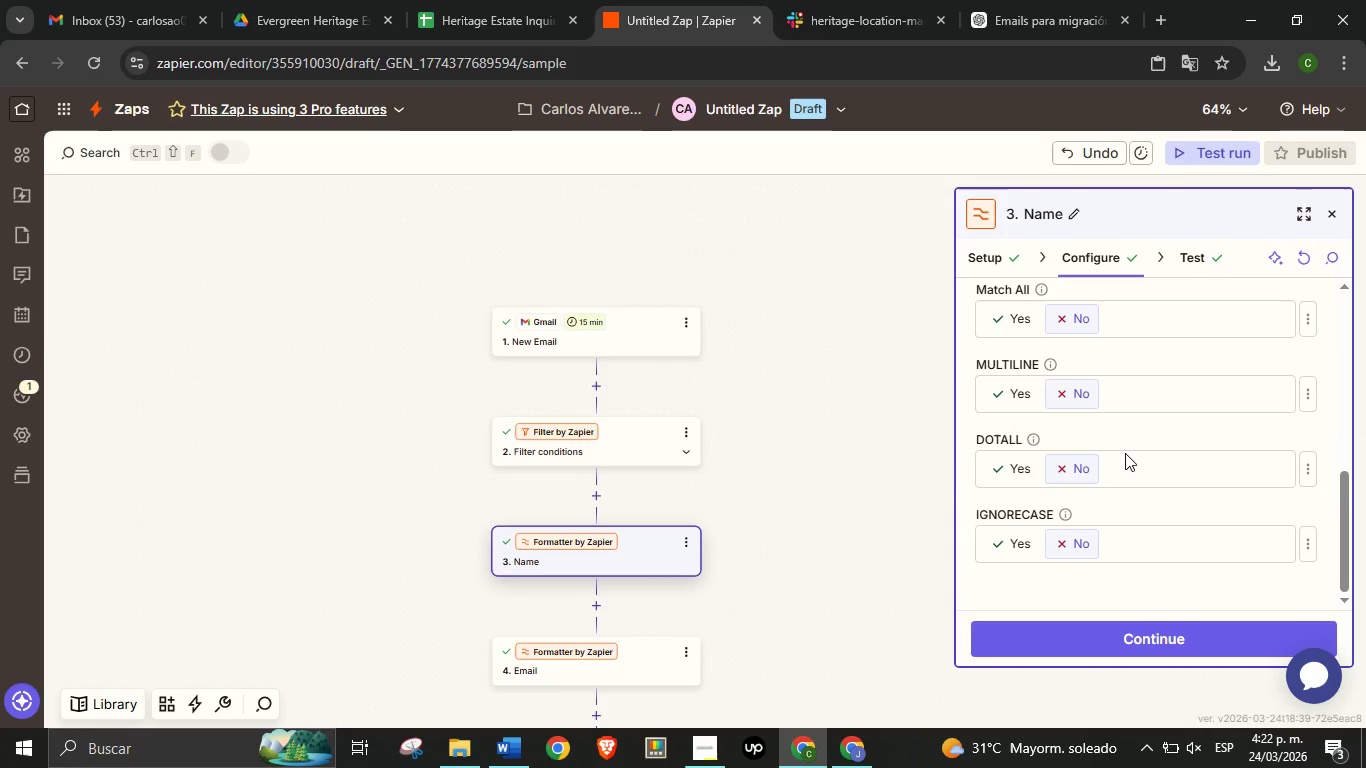 
mouse_move([1104, 444])
 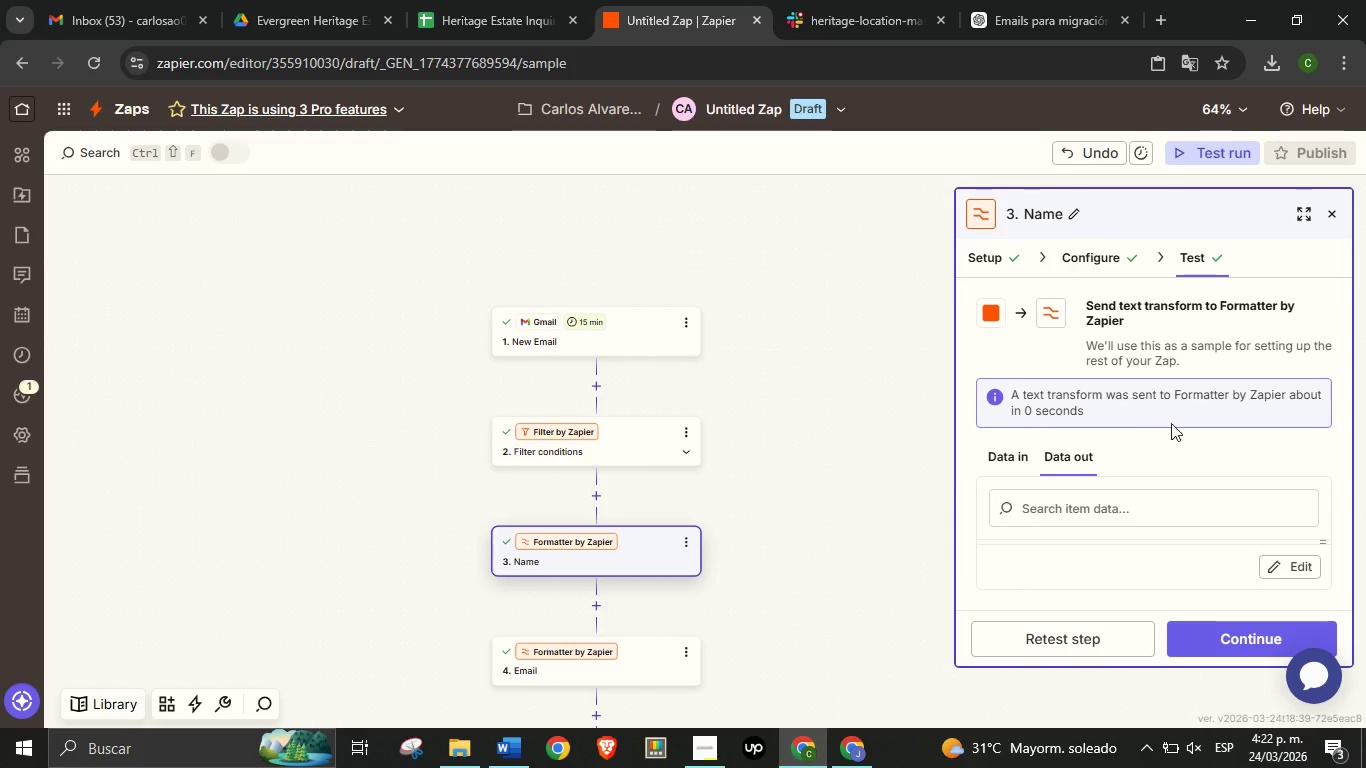 
left_click([1301, 207])
 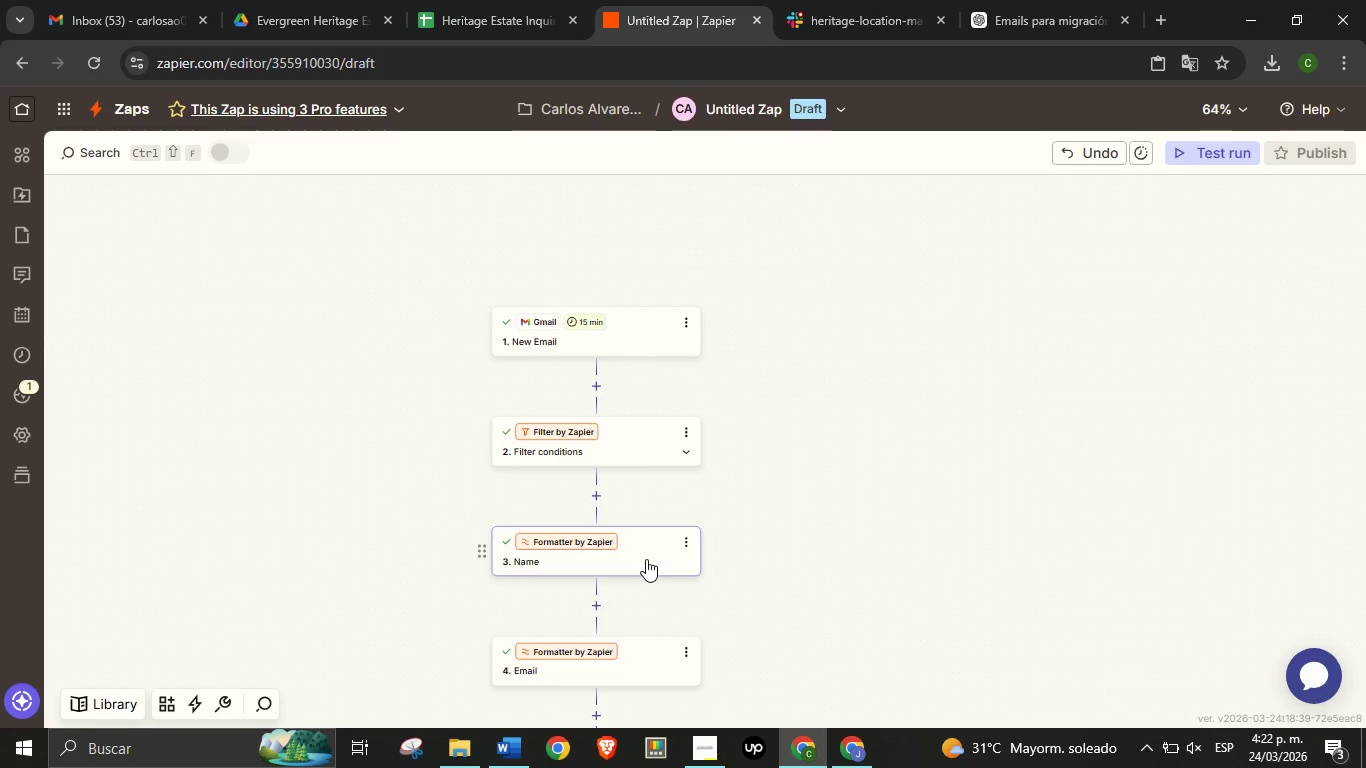 
wait(6.25)
 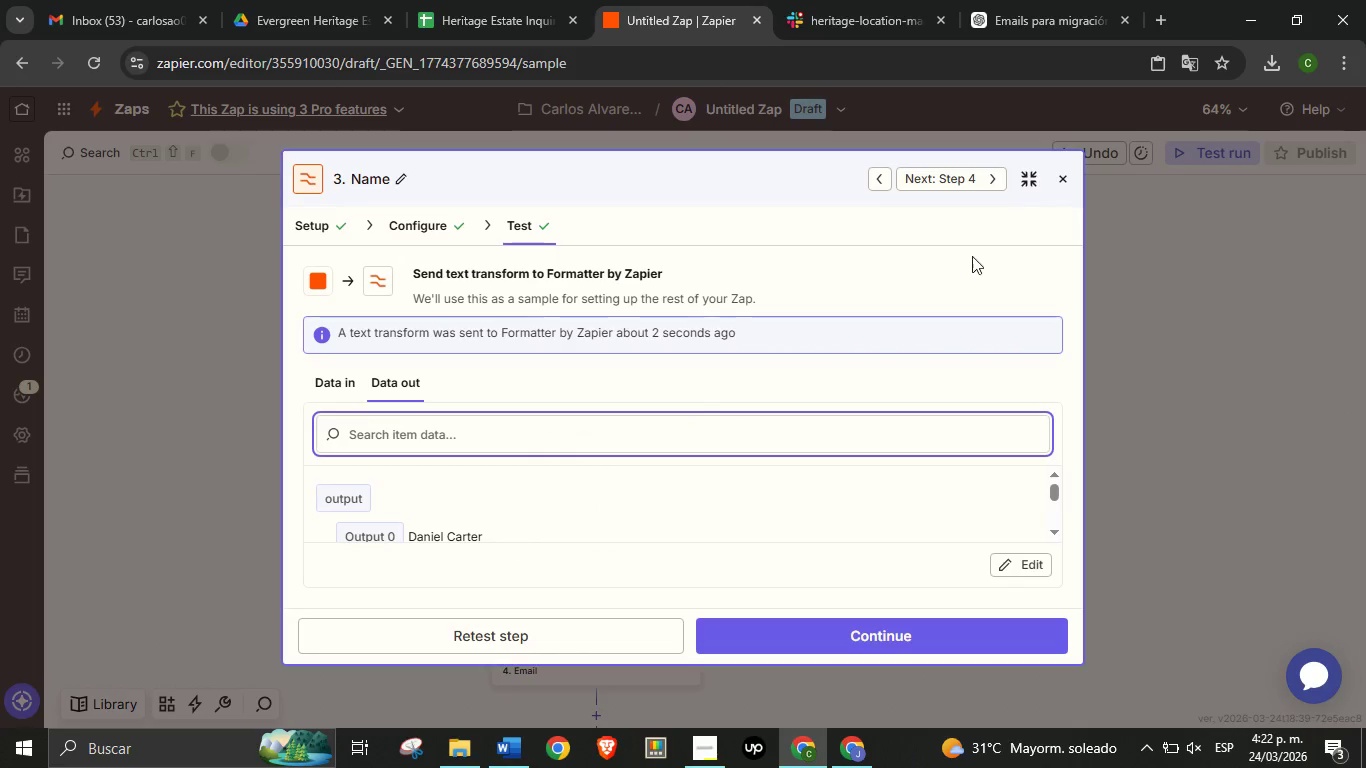 
left_click([644, 559])
 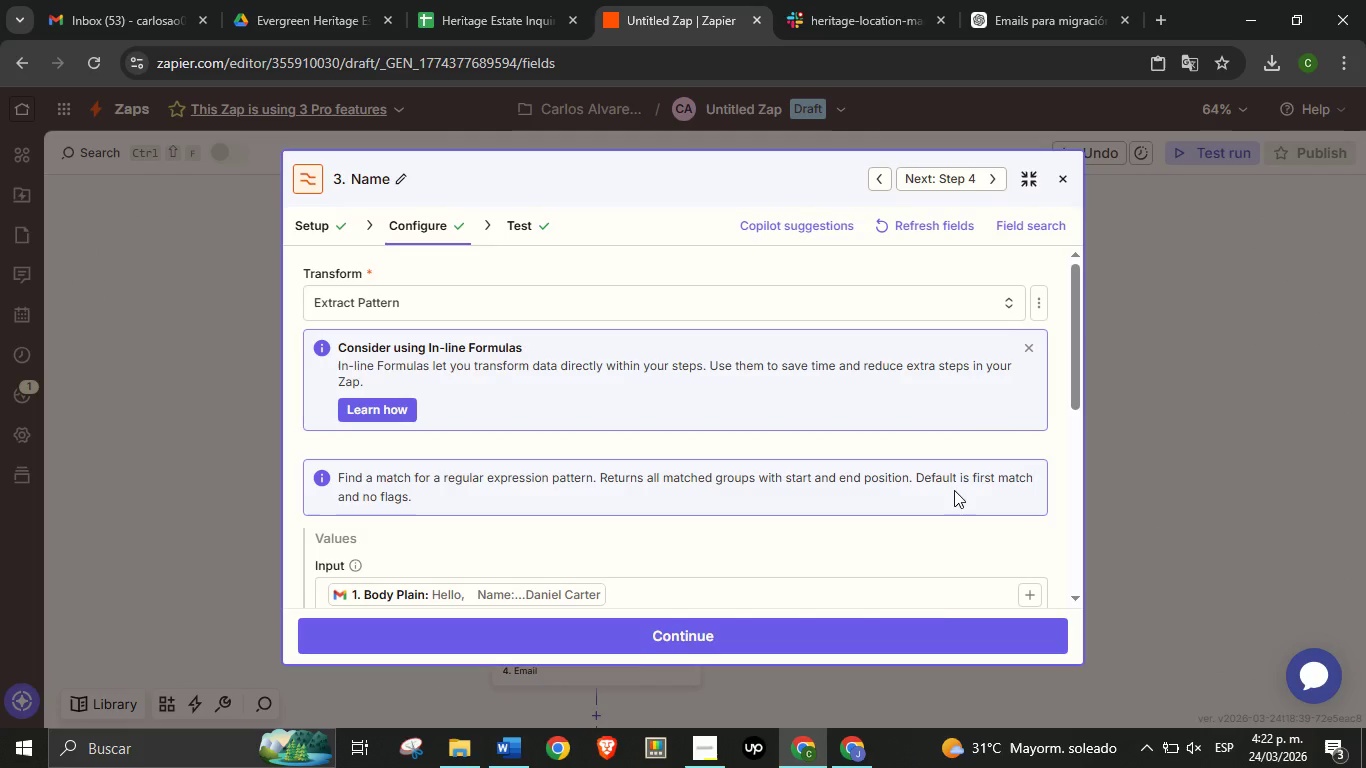 
left_click([928, 633])
 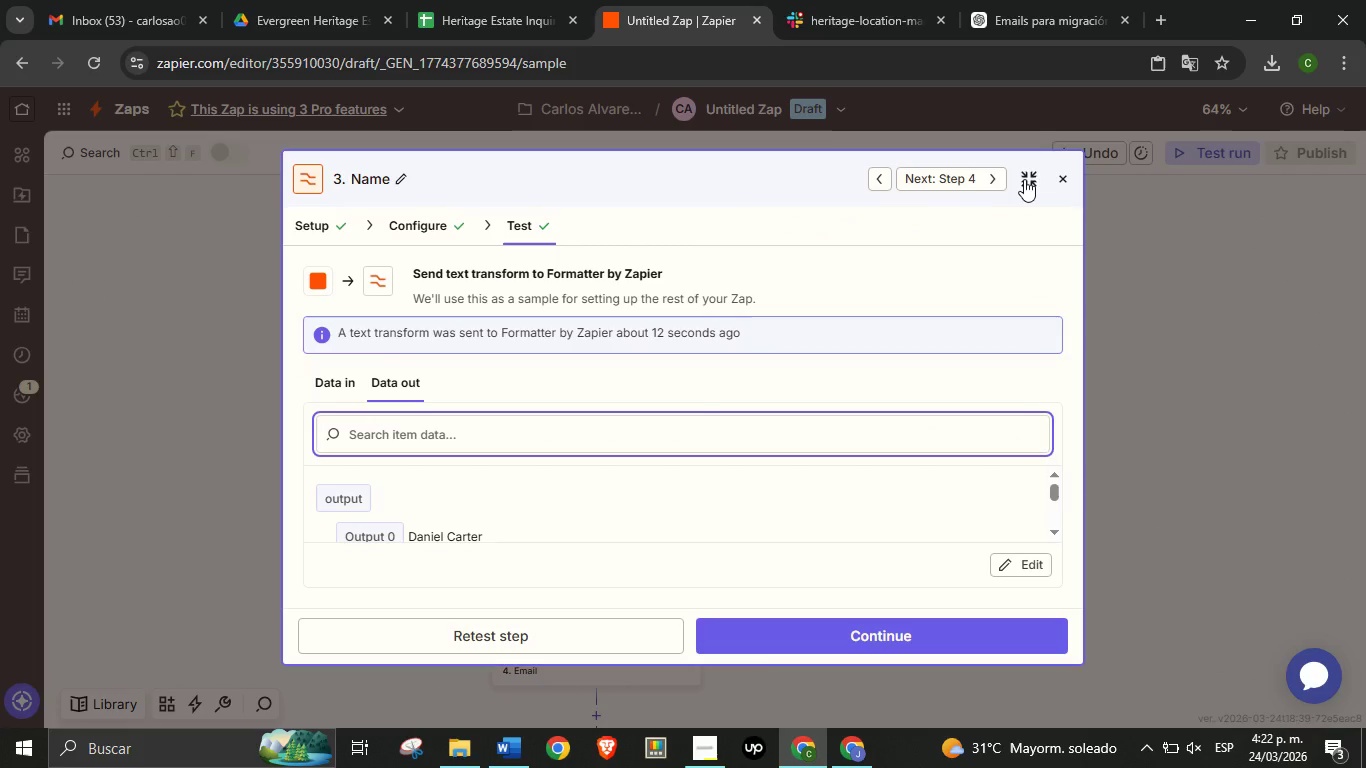 
left_click([1027, 178])
 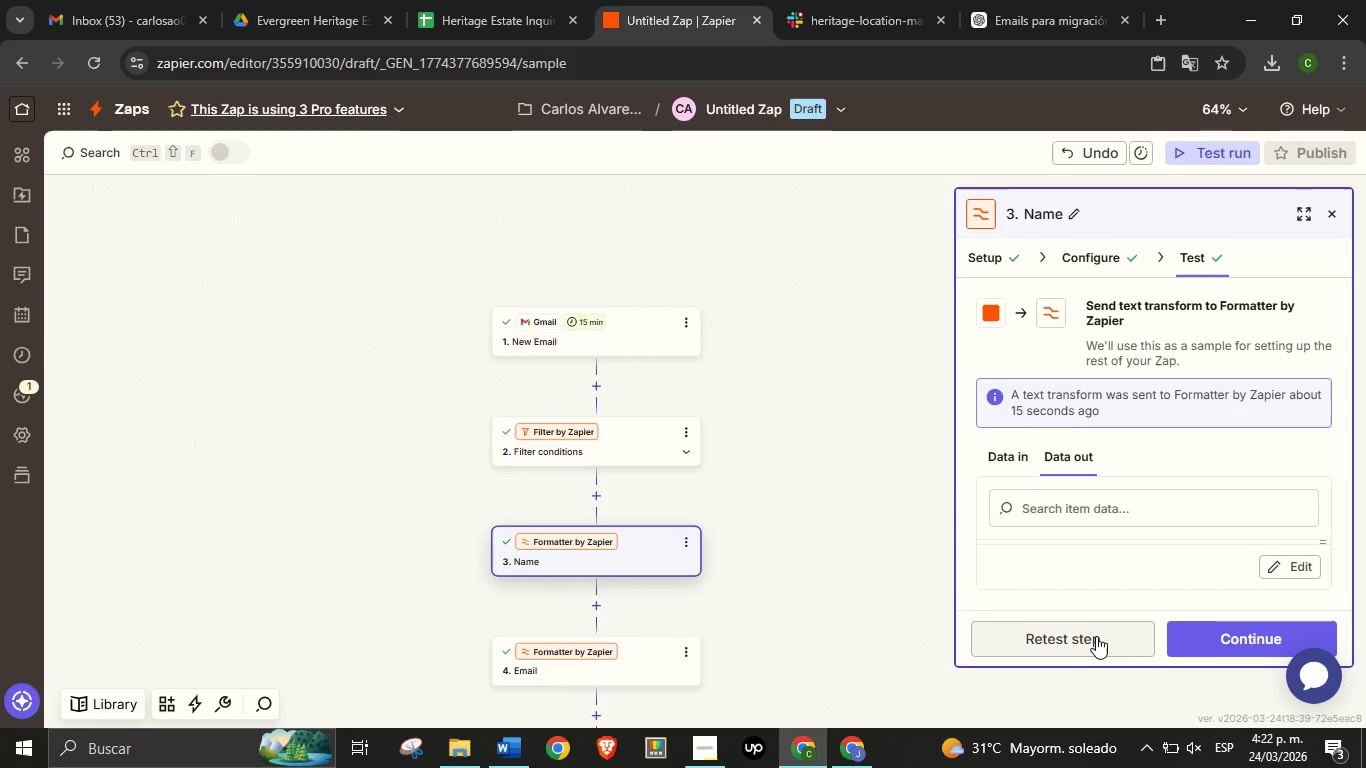 
wait(5.61)
 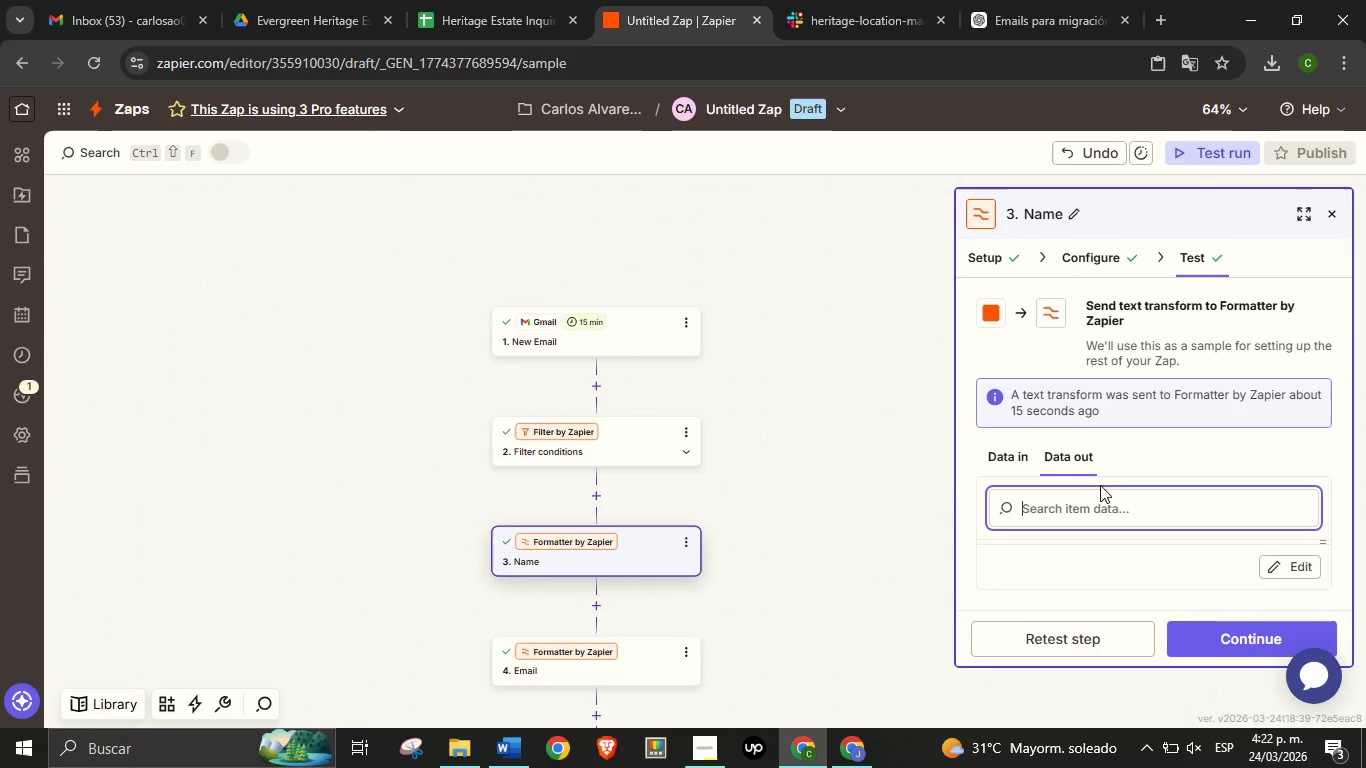 
left_click([1225, 637])
 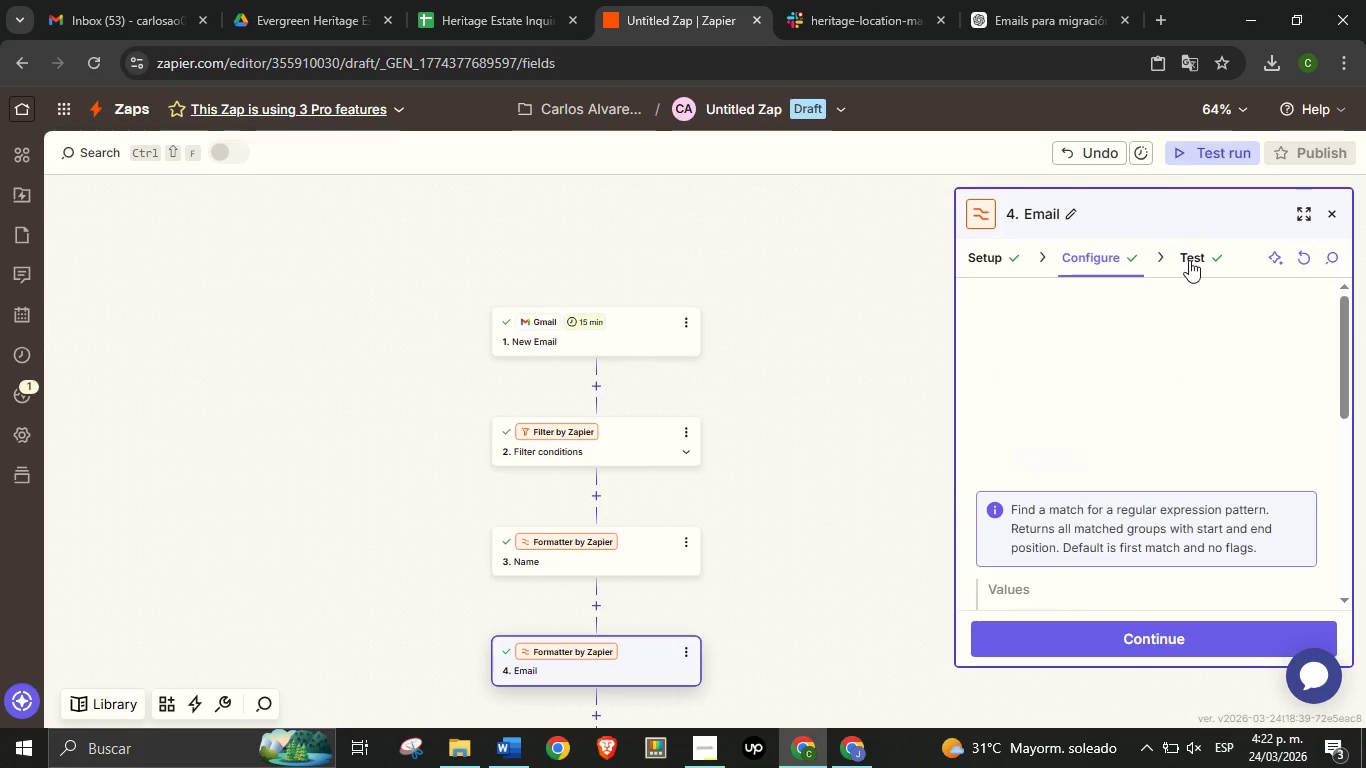 
scroll: coordinate [1182, 492], scroll_direction: down, amount: 2.0
 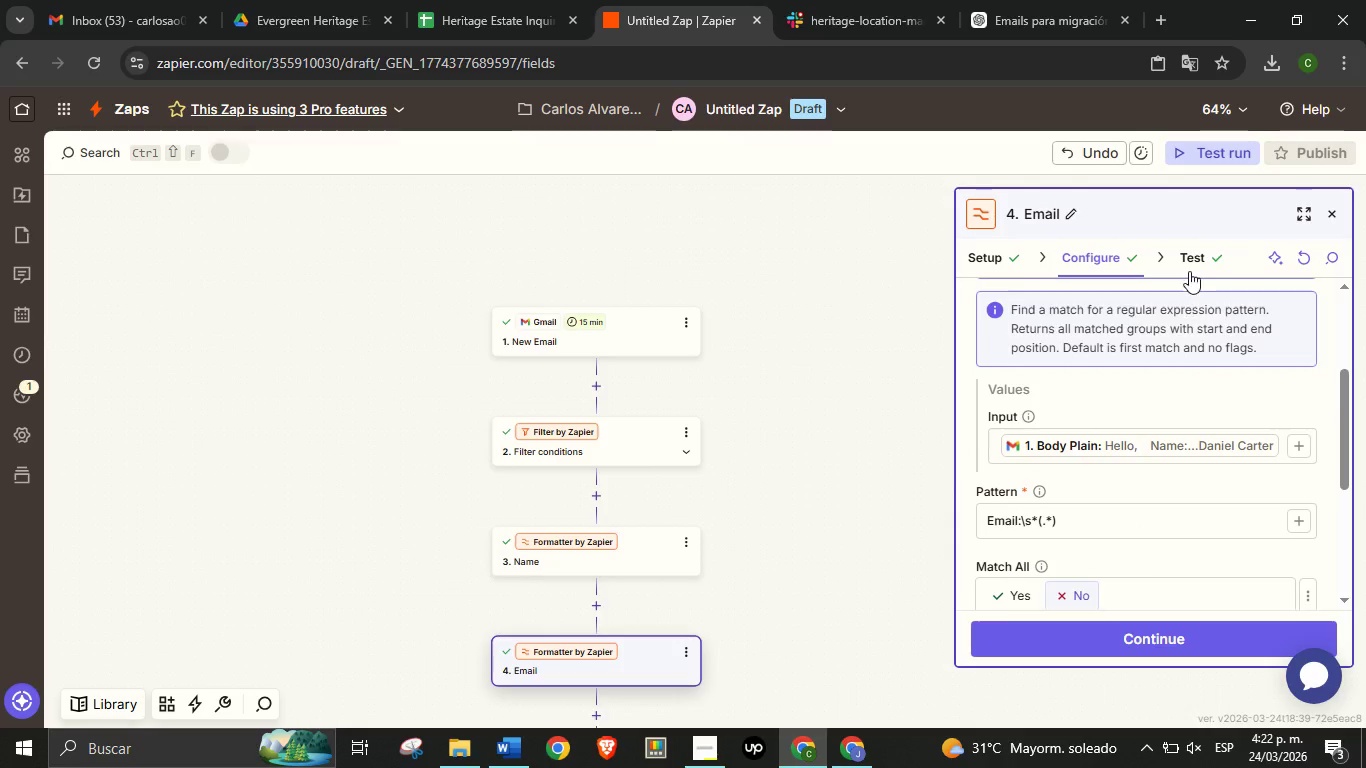 
left_click([1177, 246])
 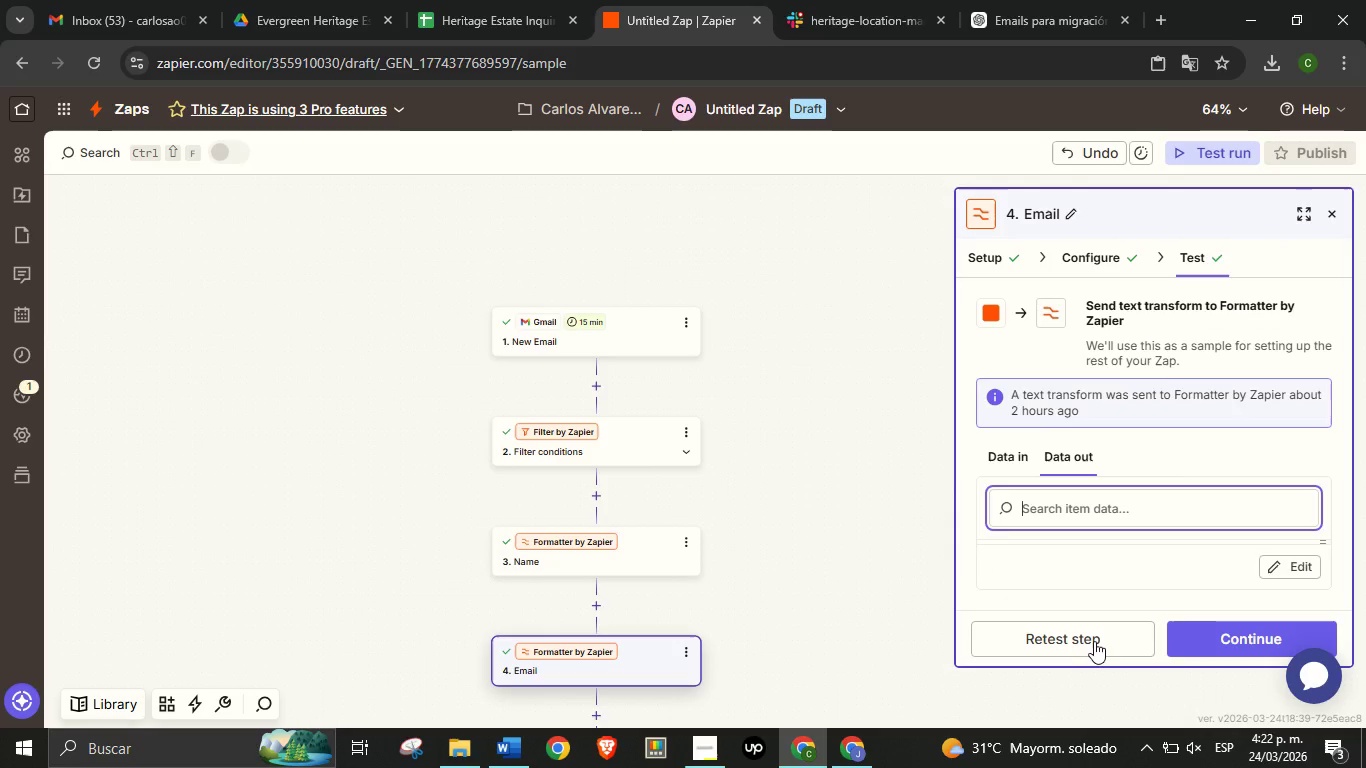 
left_click([1086, 643])
 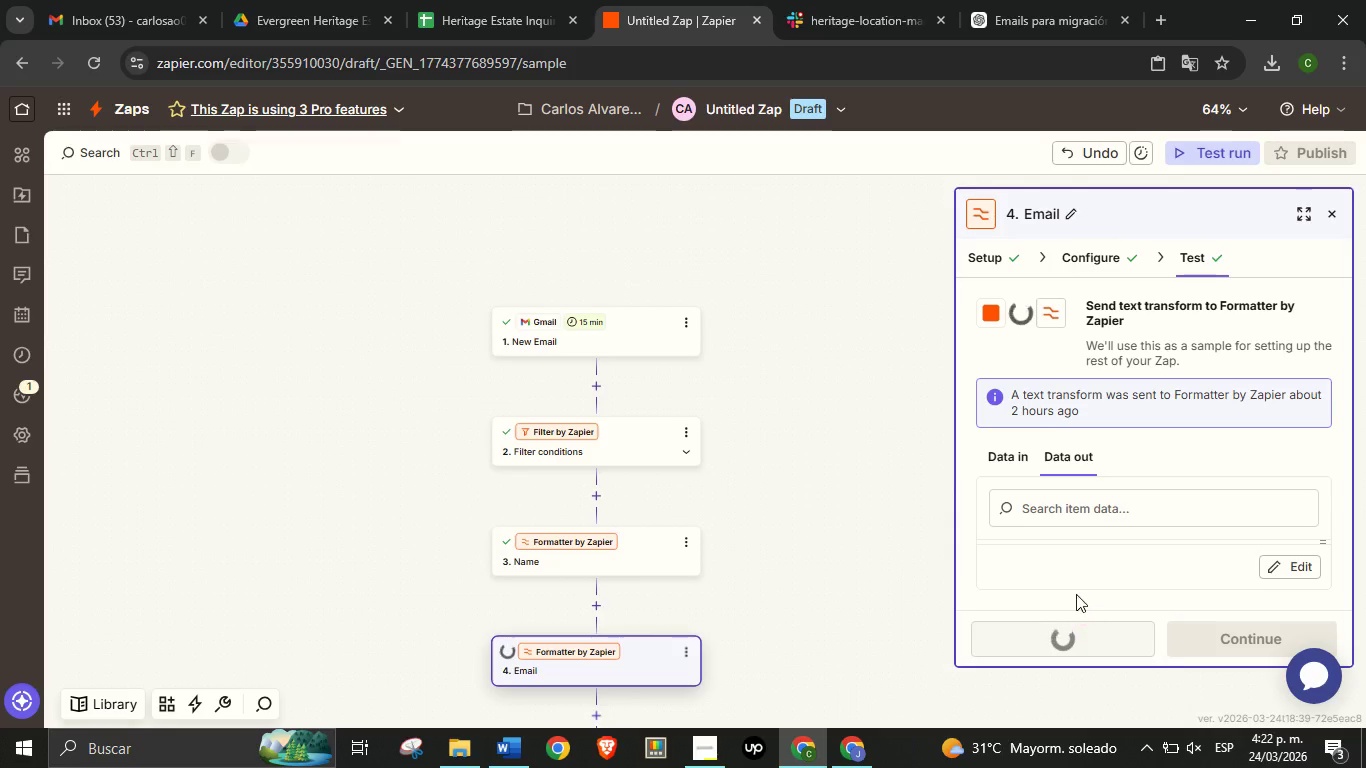 
mouse_move([1077, 590])
 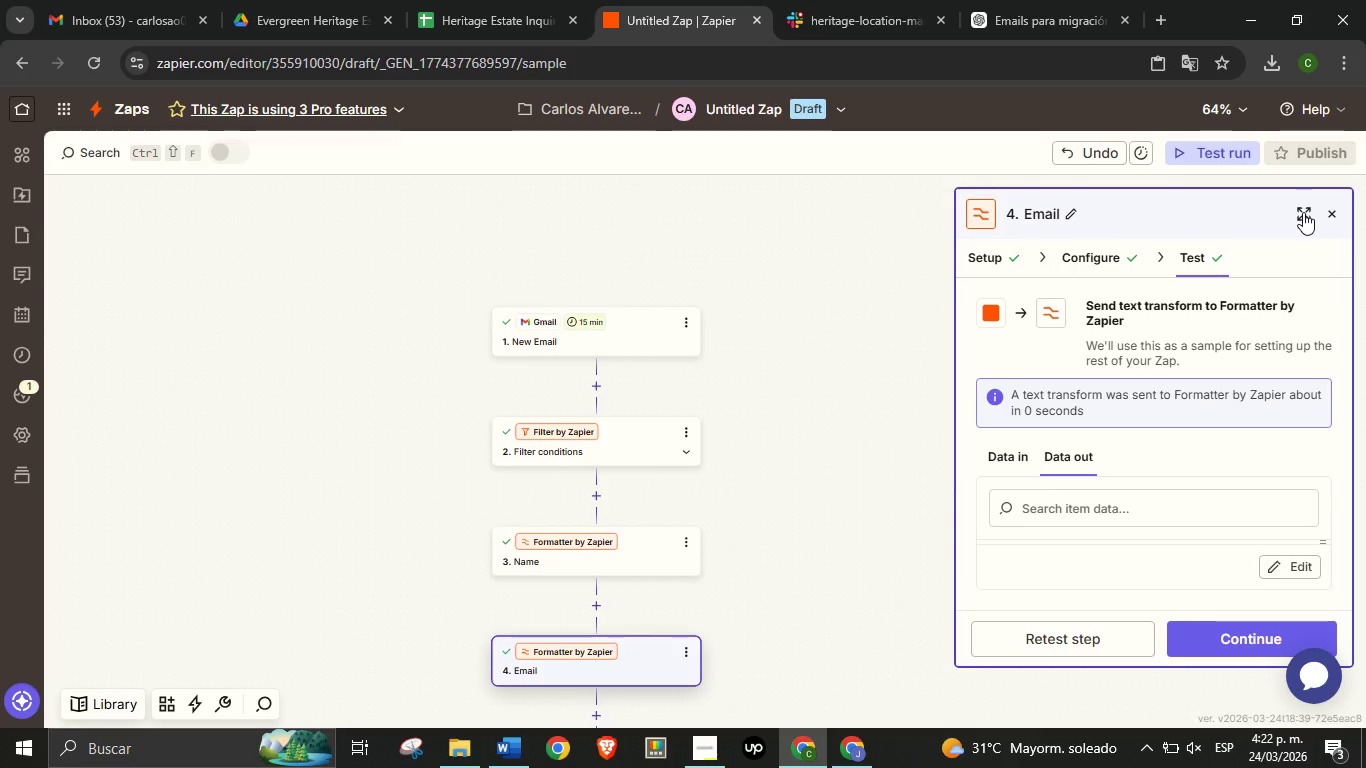 
left_click([1303, 212])
 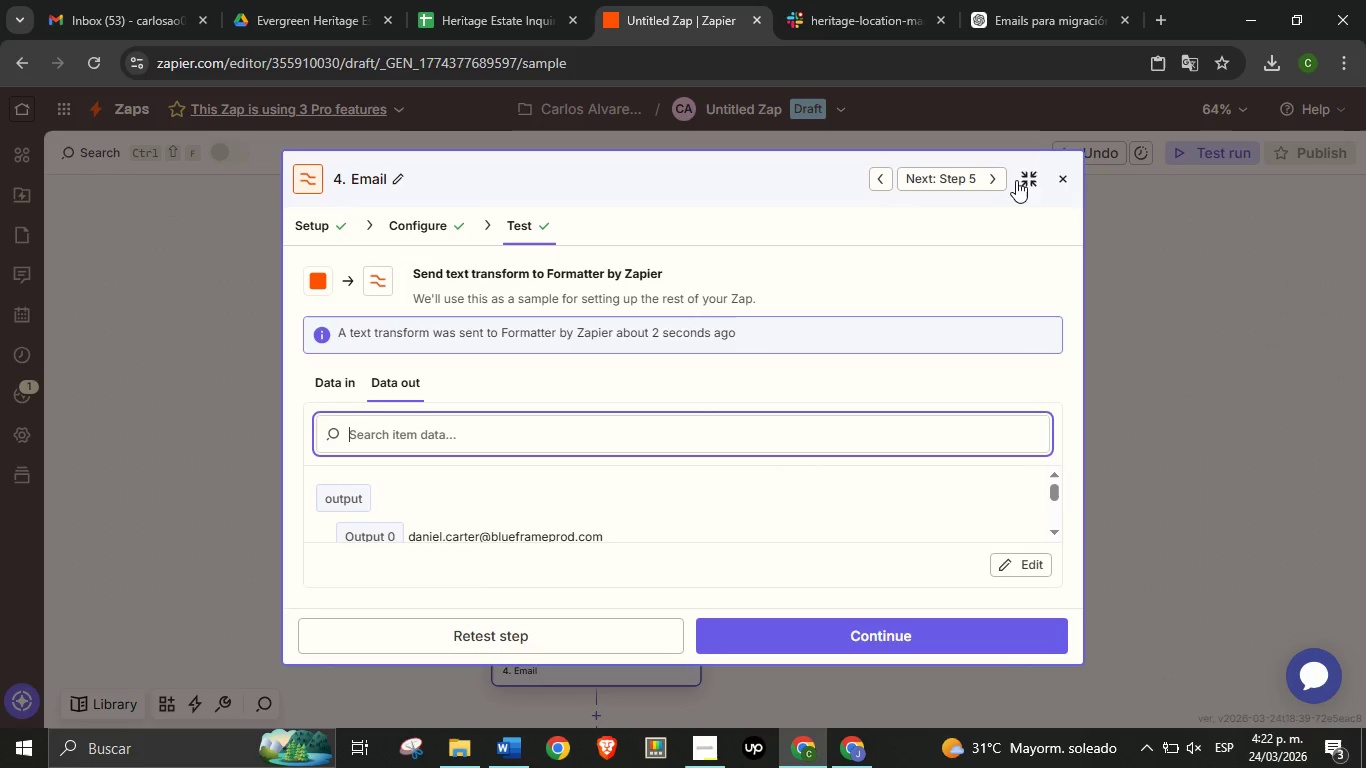 
left_click([1020, 177])
 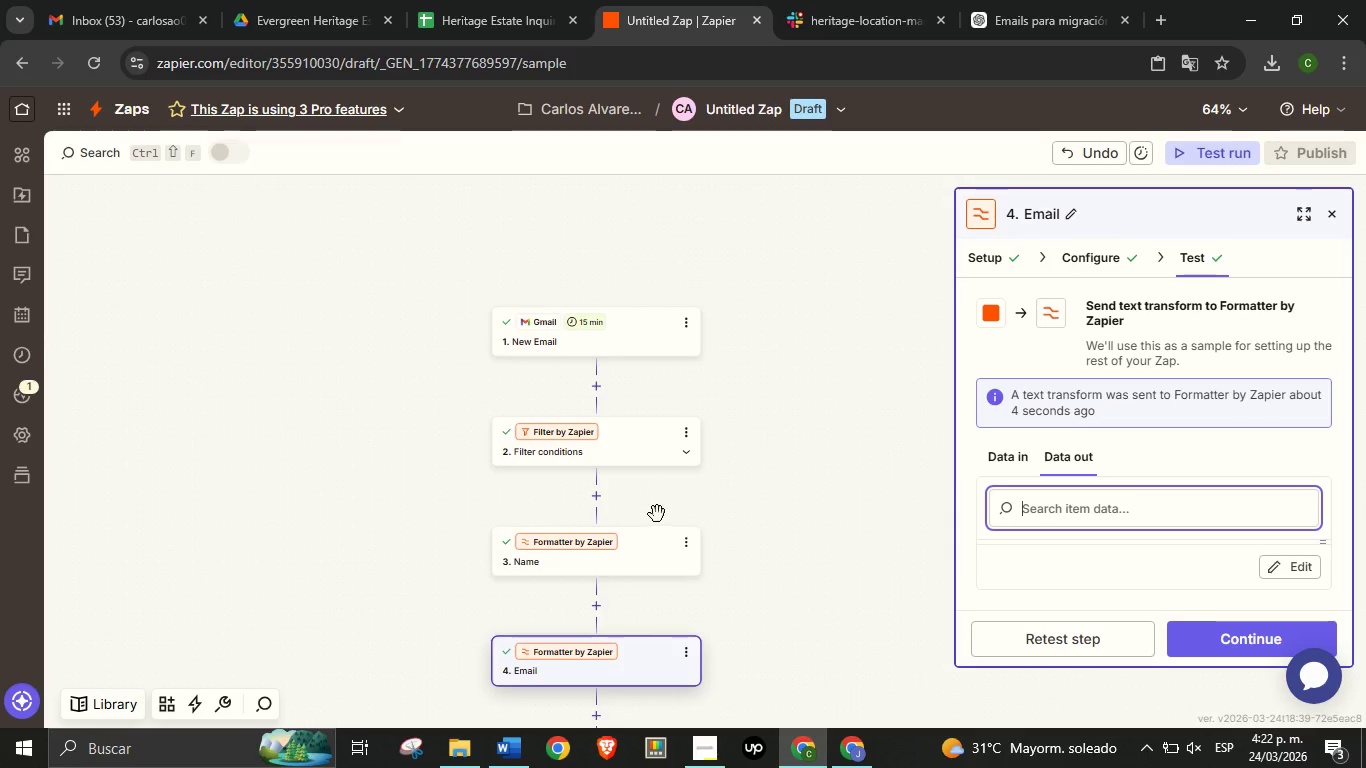 
scroll: coordinate [832, 516], scroll_direction: down, amount: 7.0
 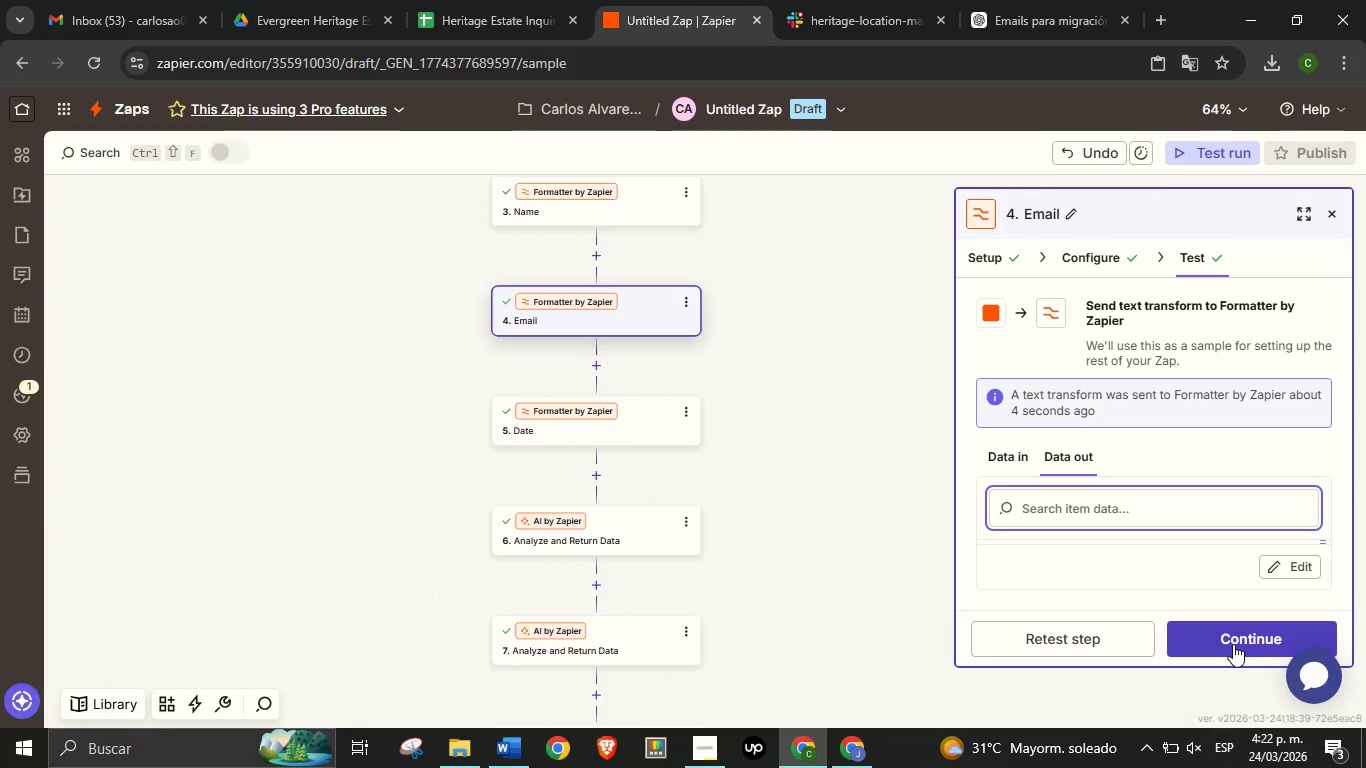 
left_click([1233, 644])
 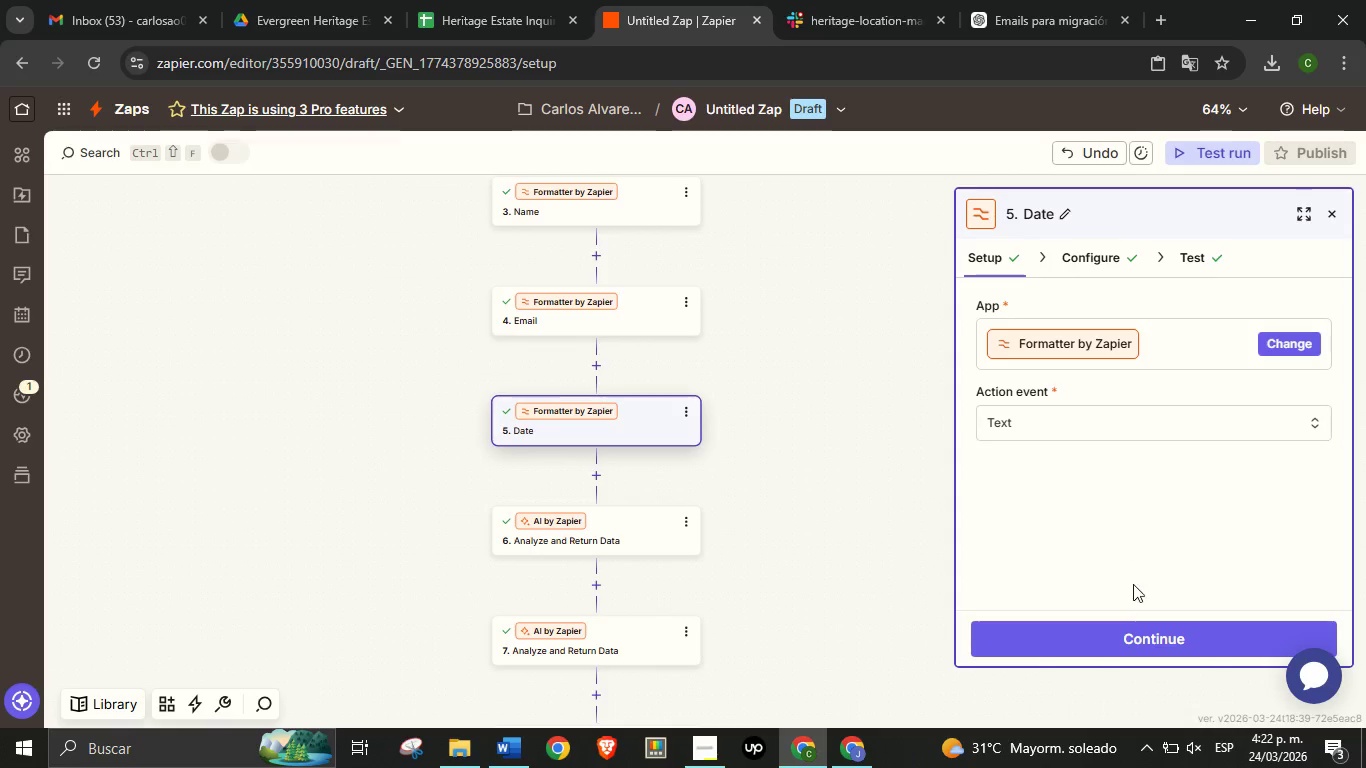 
left_click([1134, 633])
 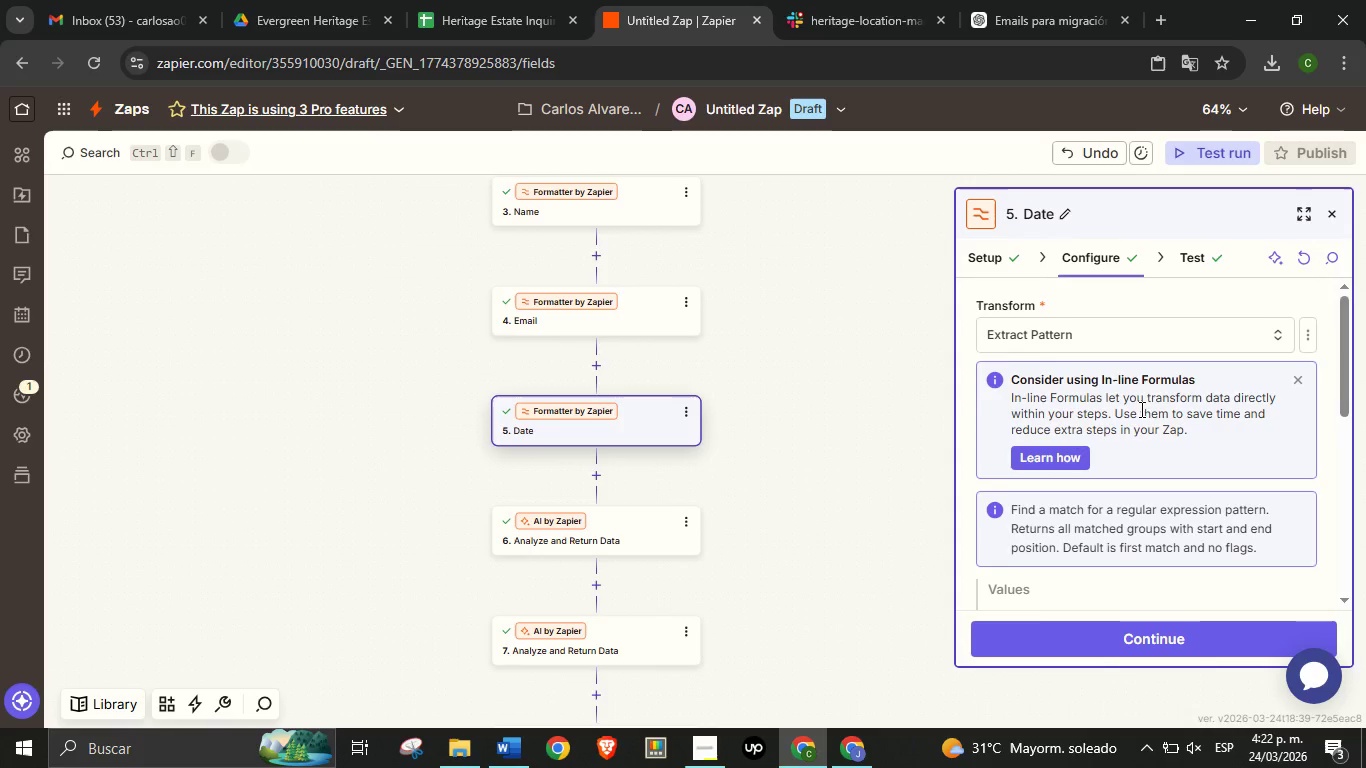 
scroll: coordinate [1164, 460], scroll_direction: down, amount: 4.0
 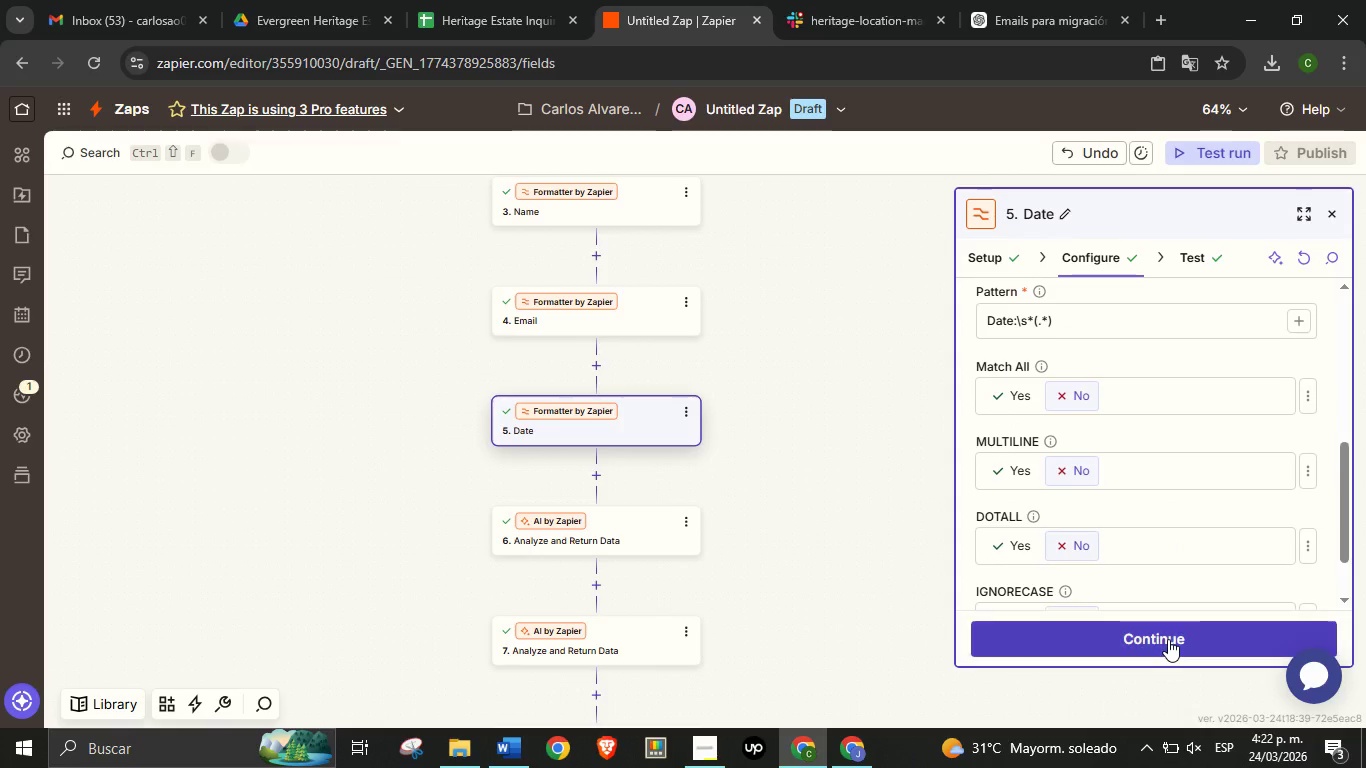 
left_click([1168, 639])
 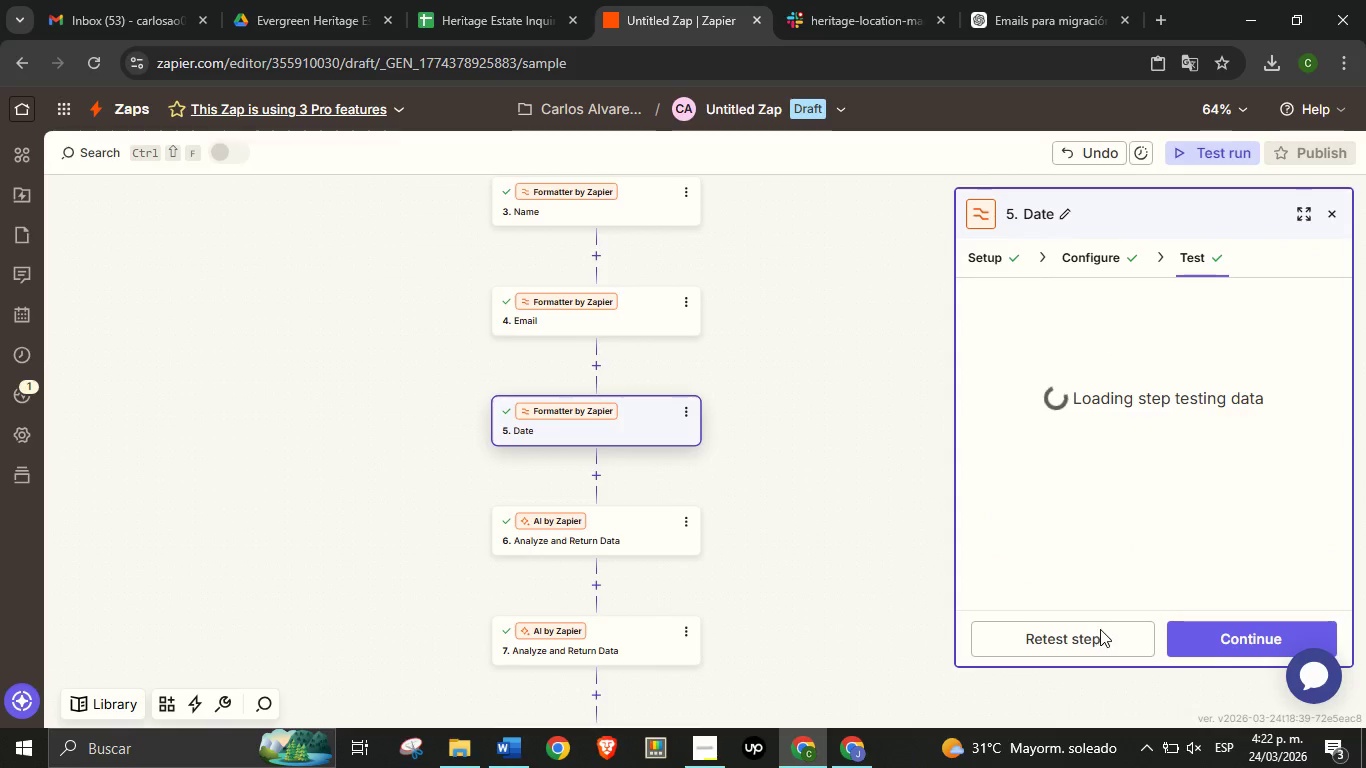 
left_click([1090, 637])
 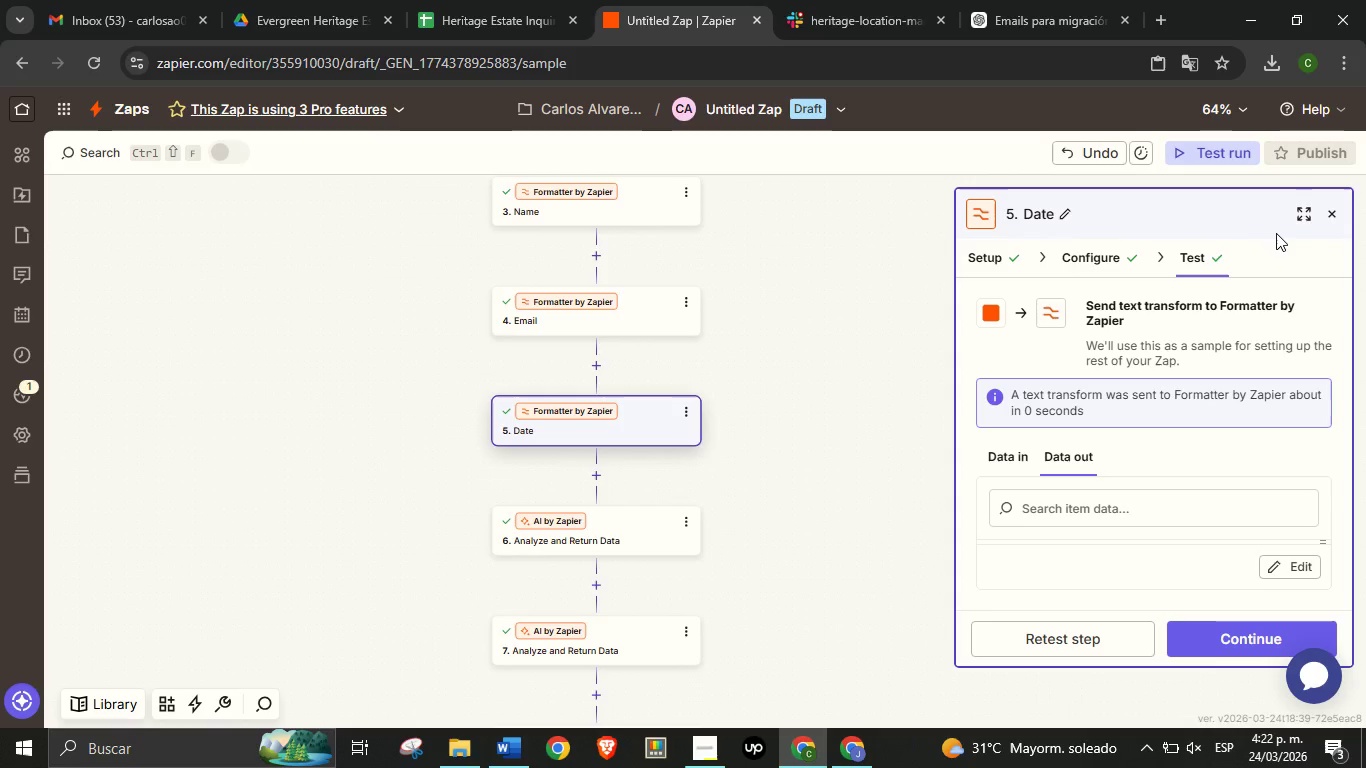 
left_click([1296, 214])
 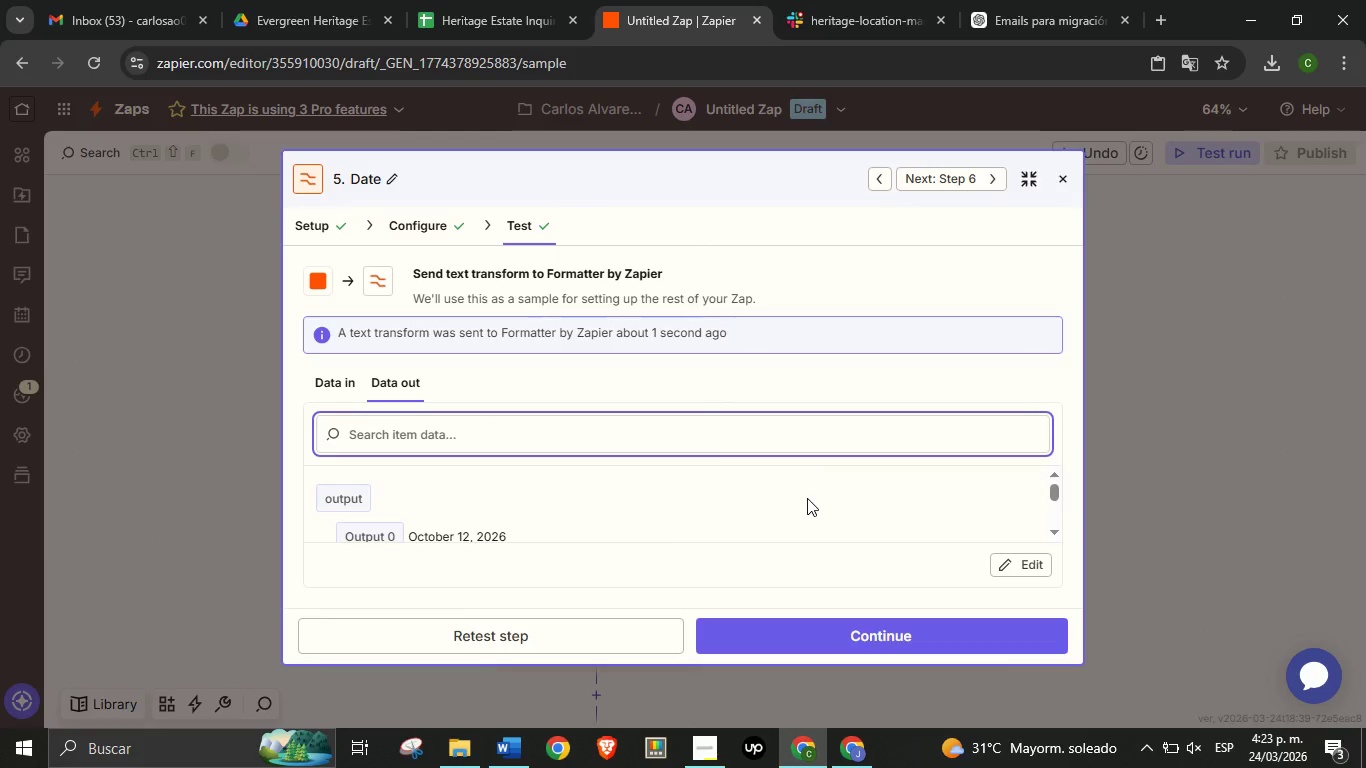 
scroll: coordinate [807, 498], scroll_direction: down, amount: 1.0
 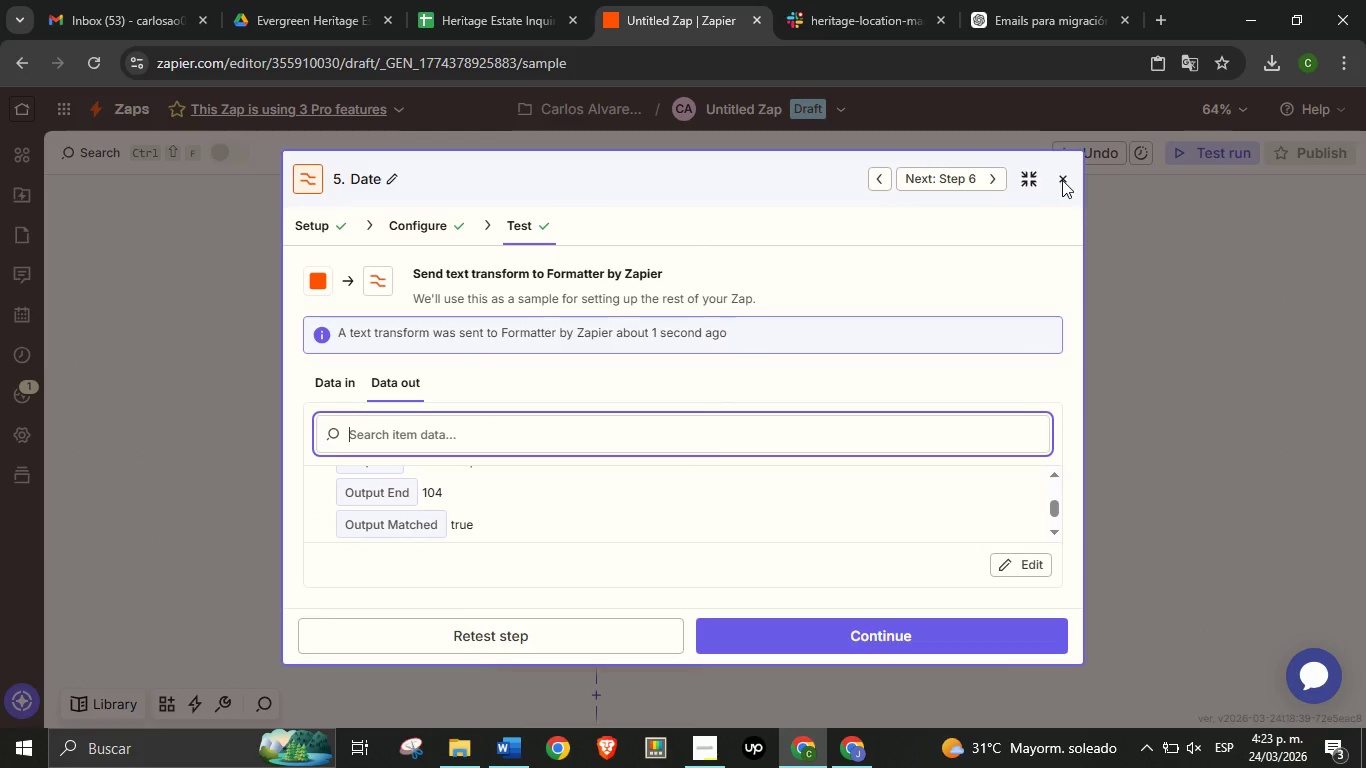 
left_click([1062, 181])
 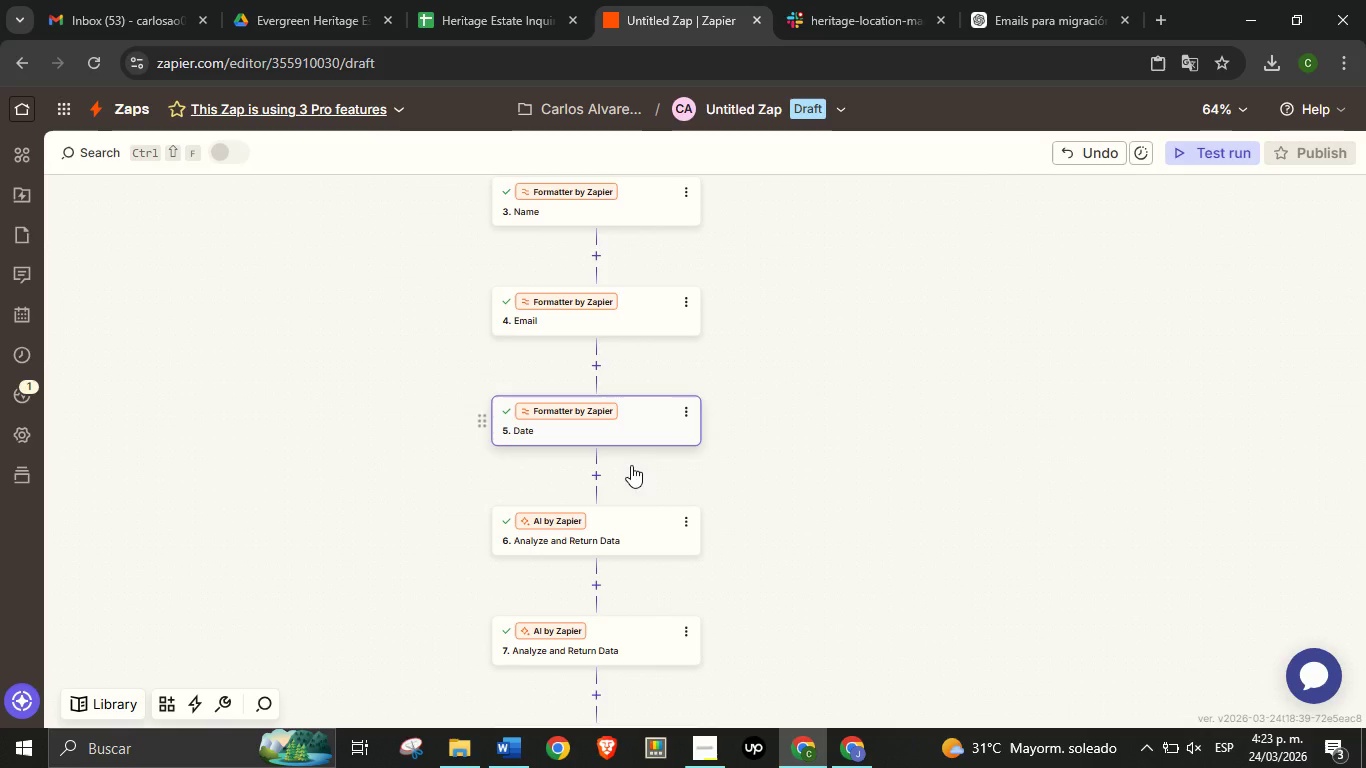 
left_click([641, 536])
 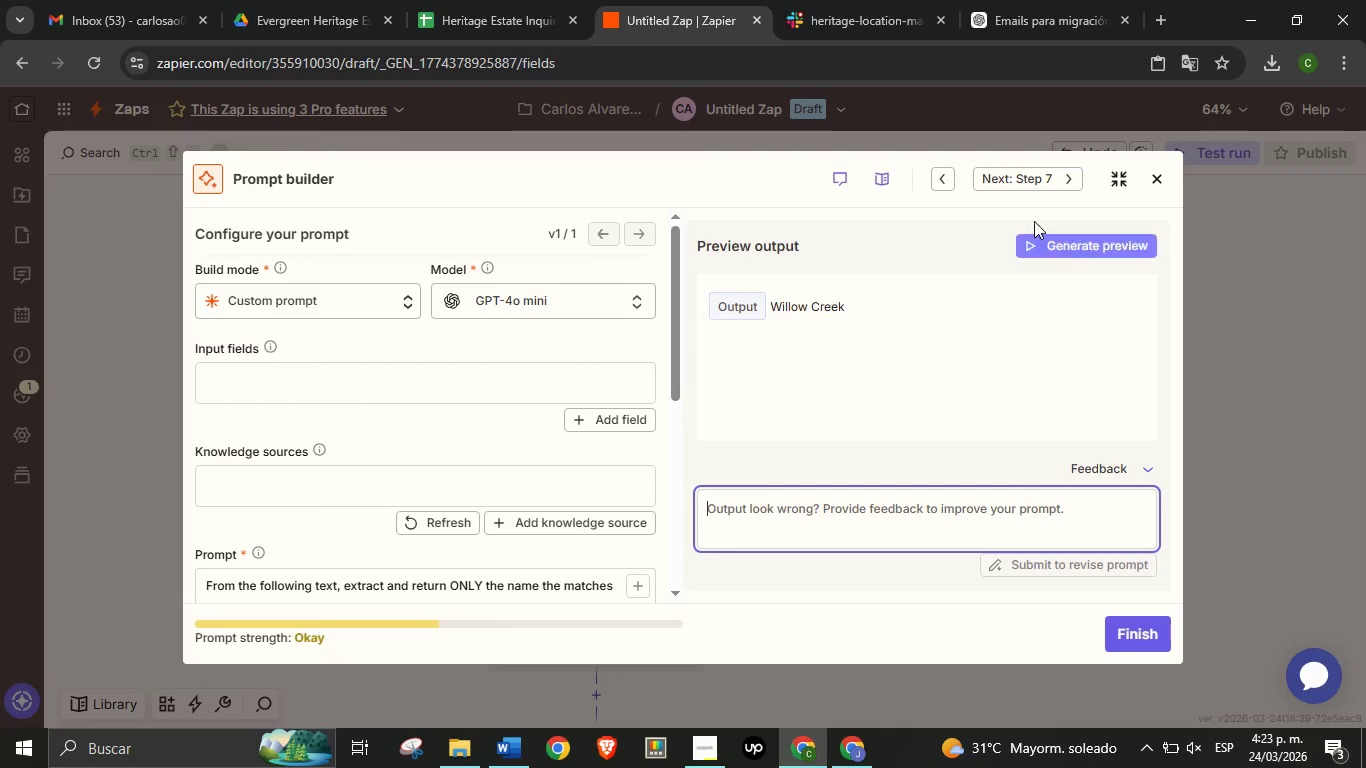 
wait(8.27)
 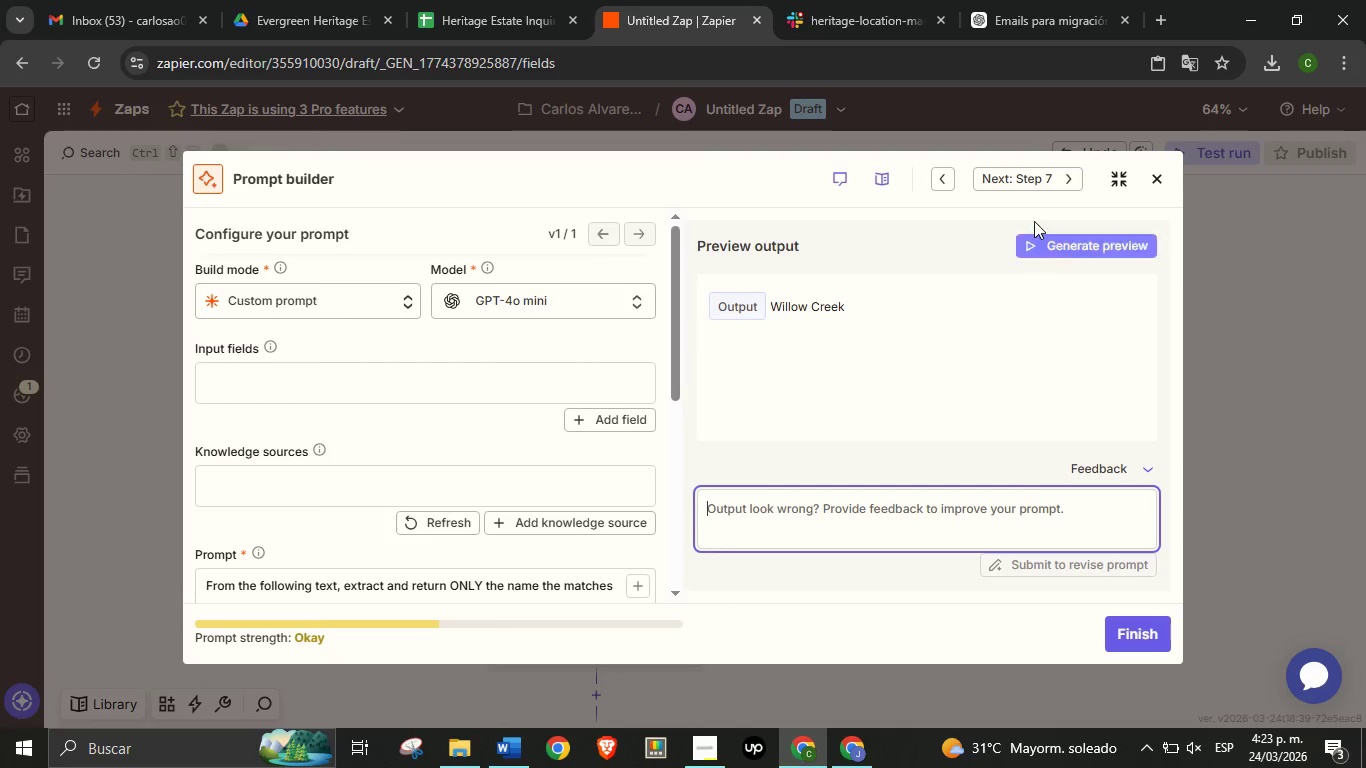 
left_click([1142, 634])
 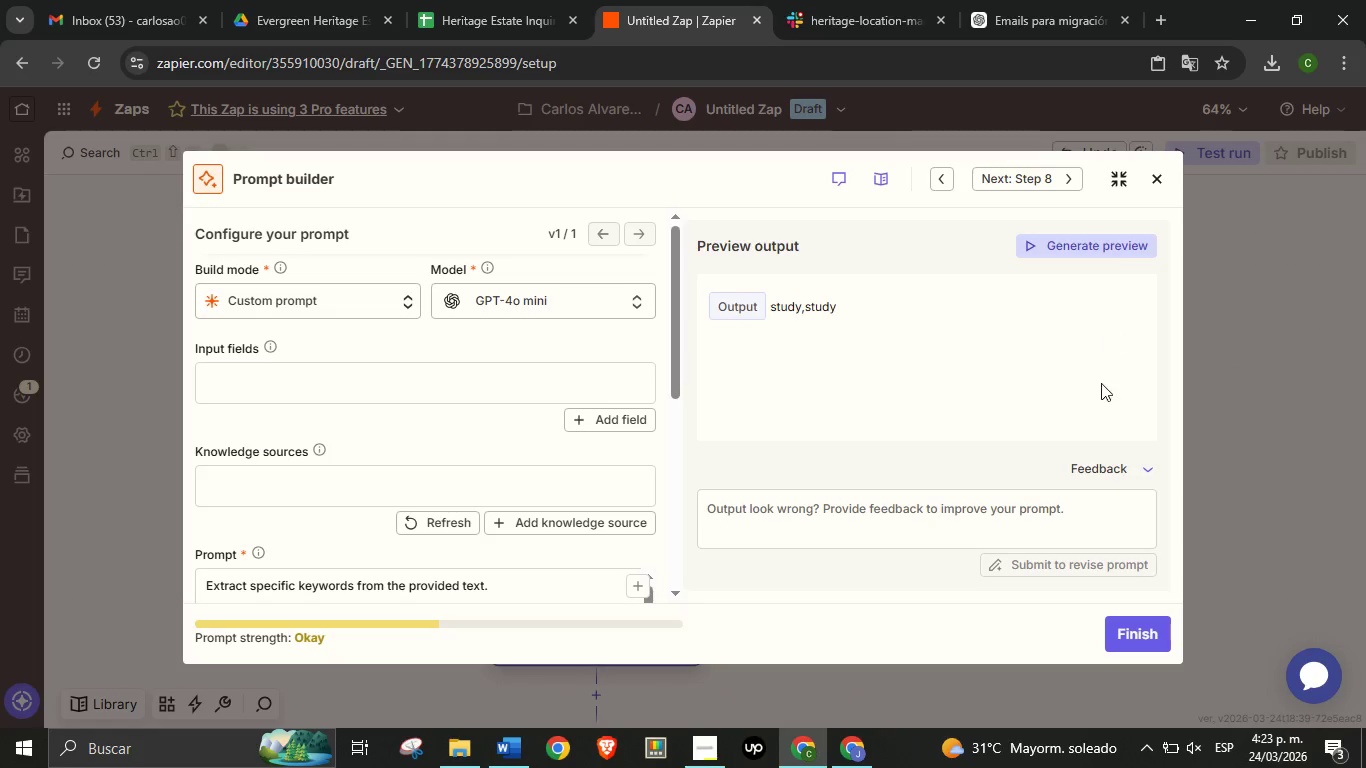 
left_click([1070, 246])
 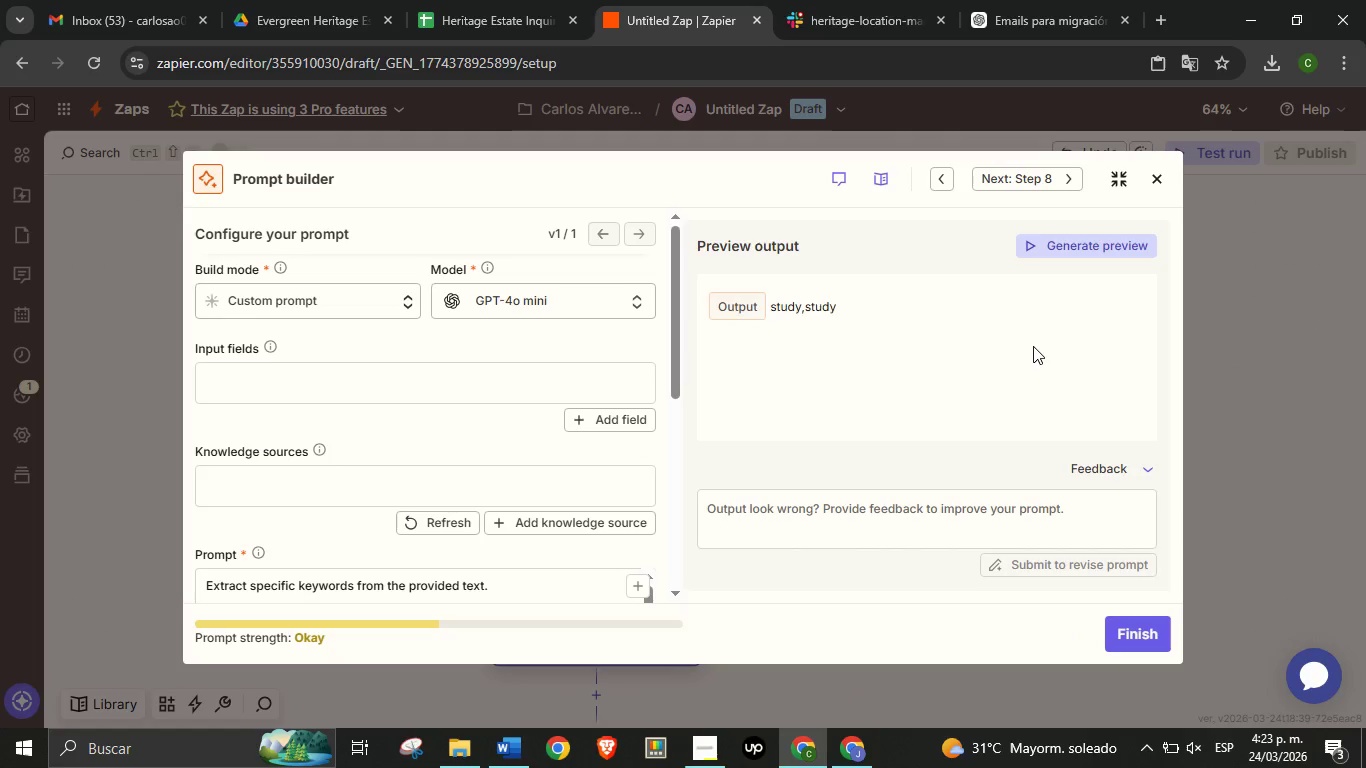 
wait(6.3)
 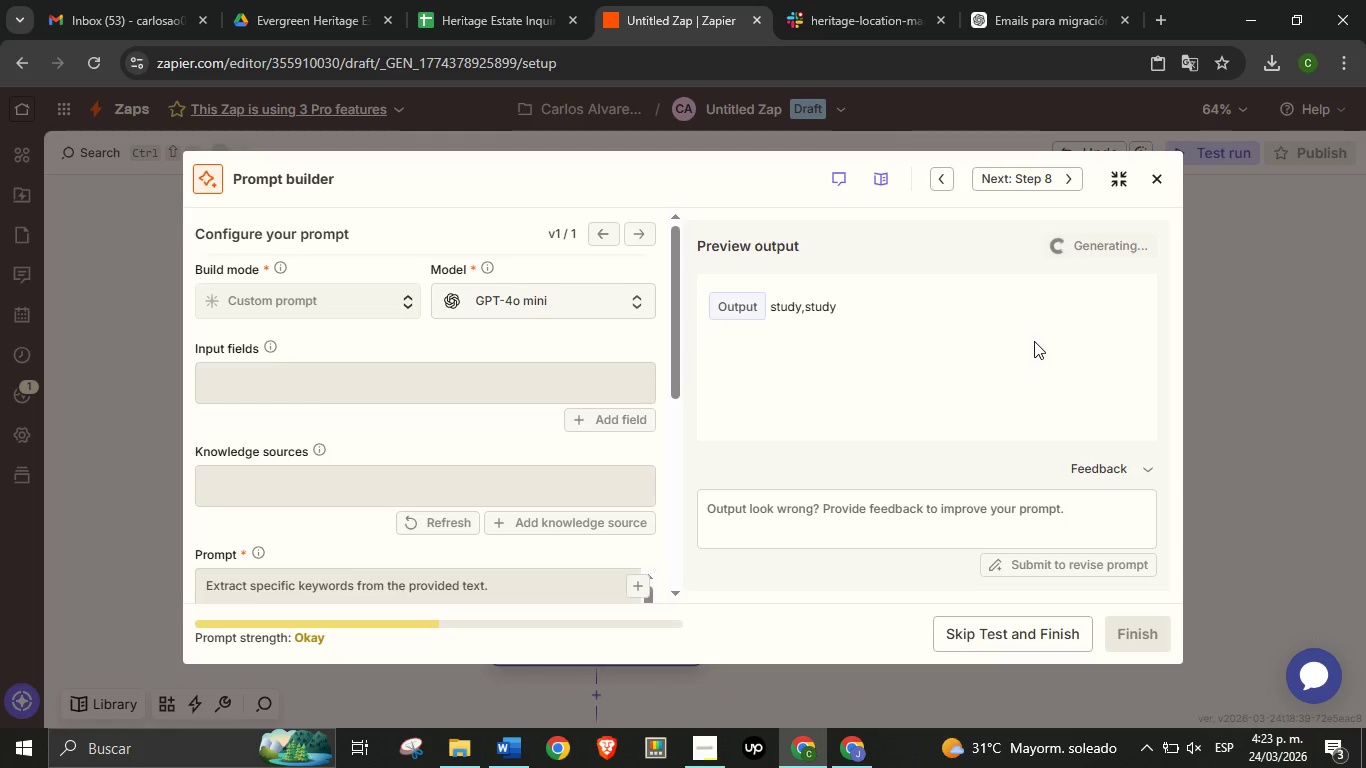 
left_click([1129, 638])
 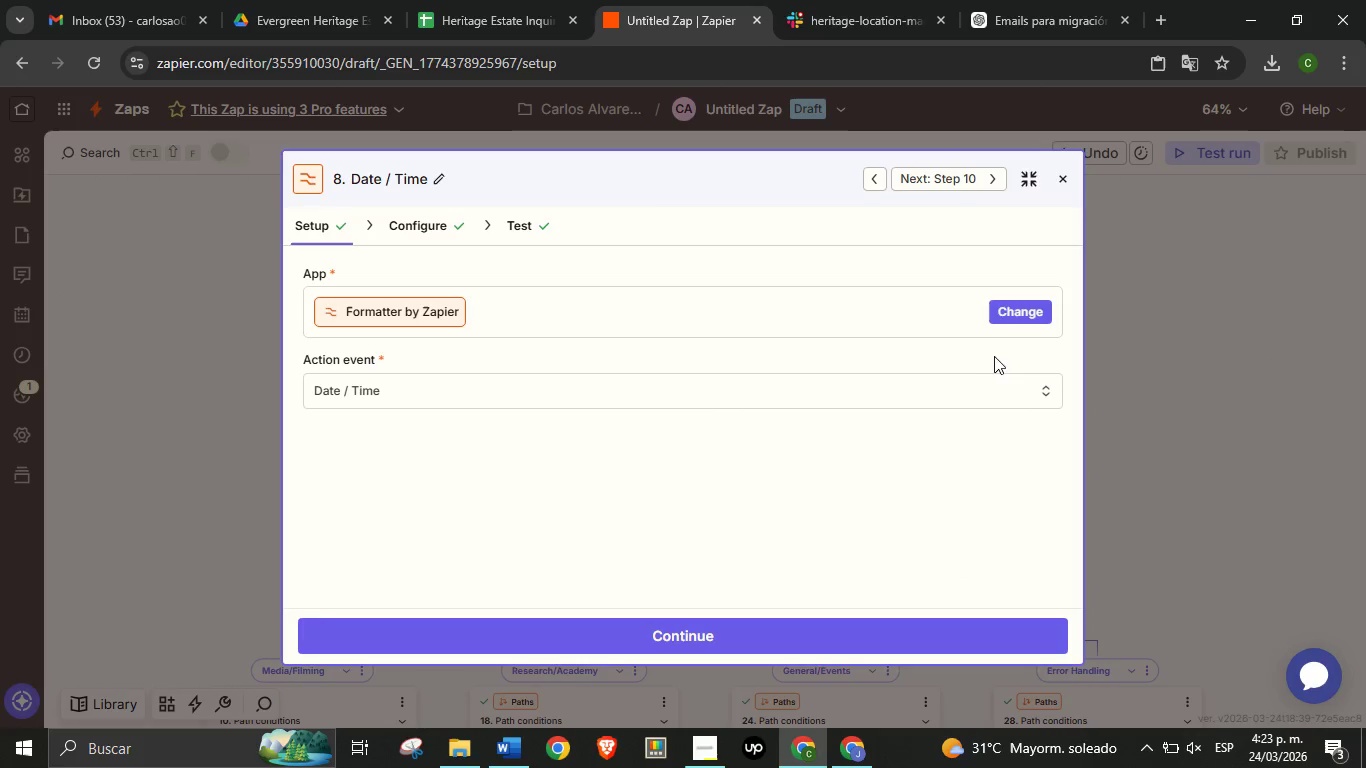 
left_click([864, 635])
 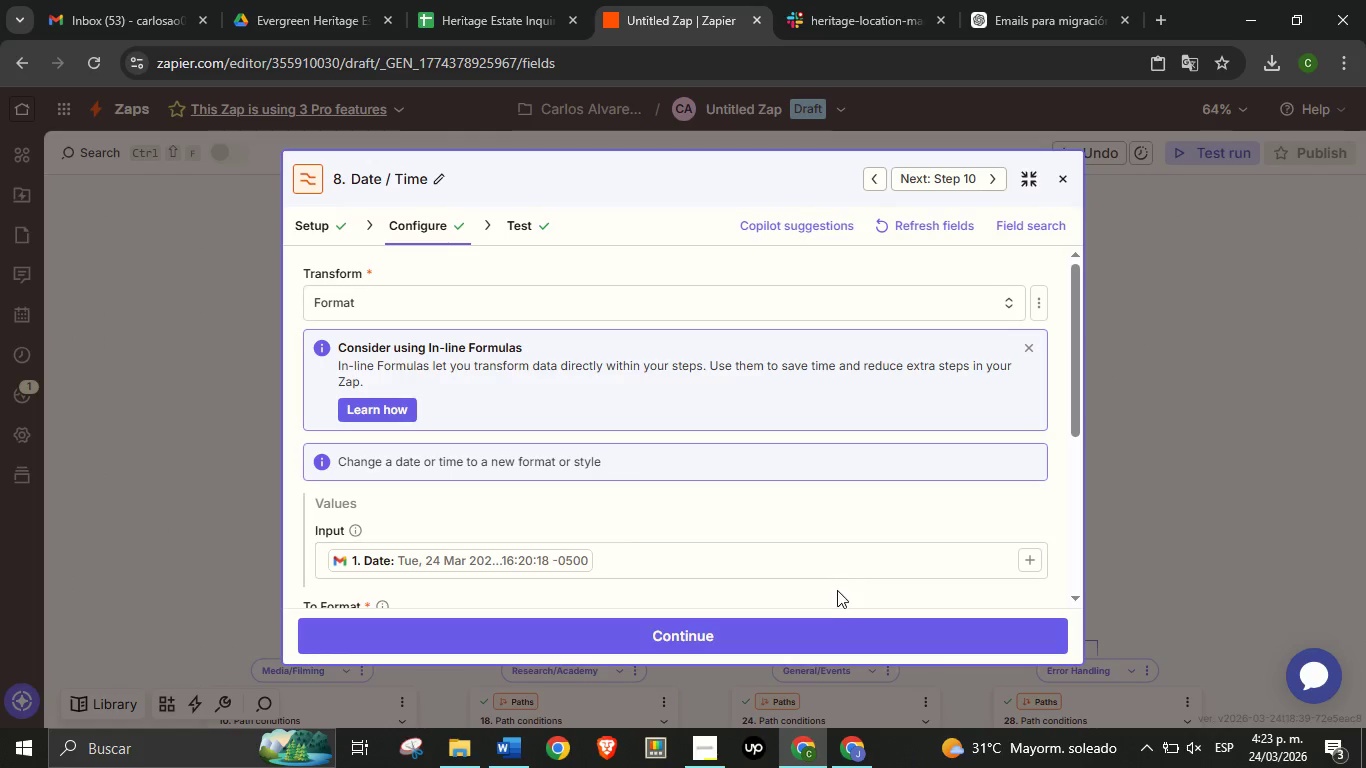 
left_click([809, 637])
 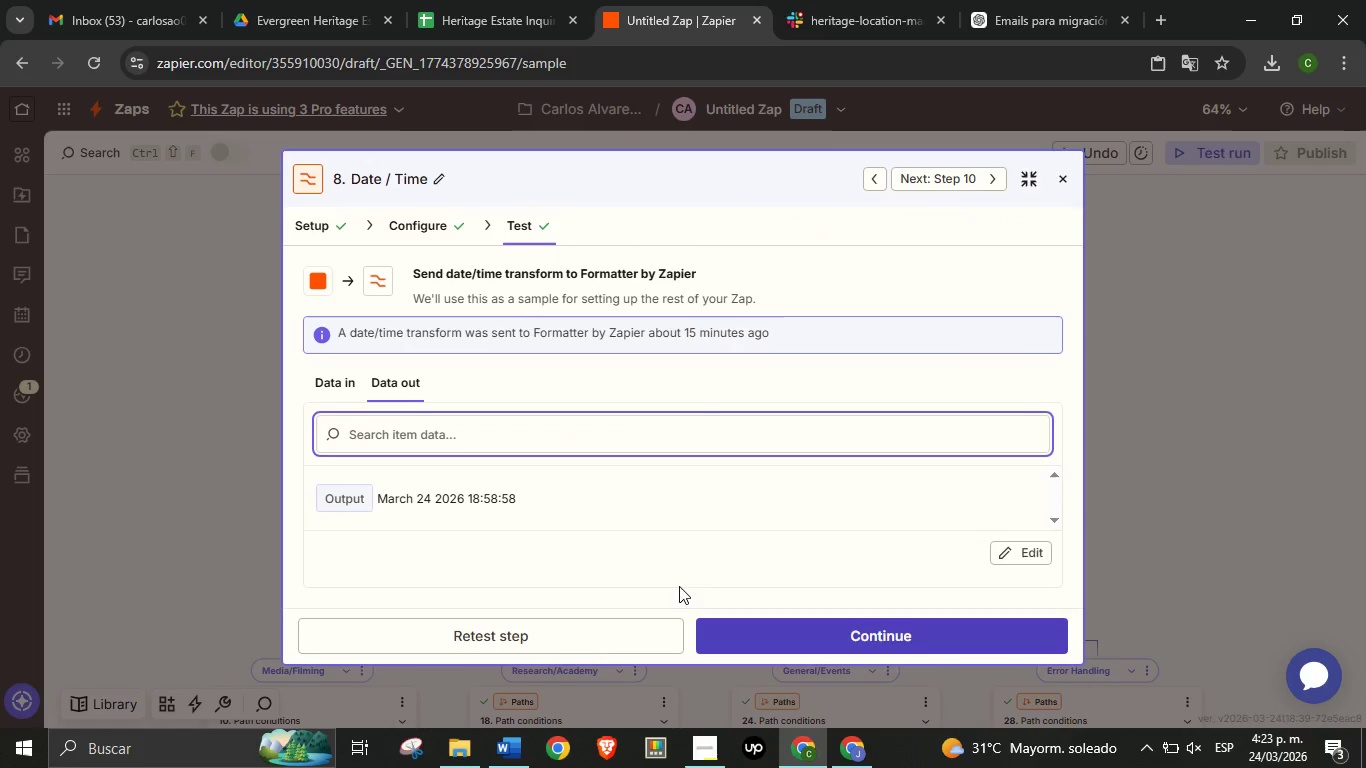 
left_click([590, 626])
 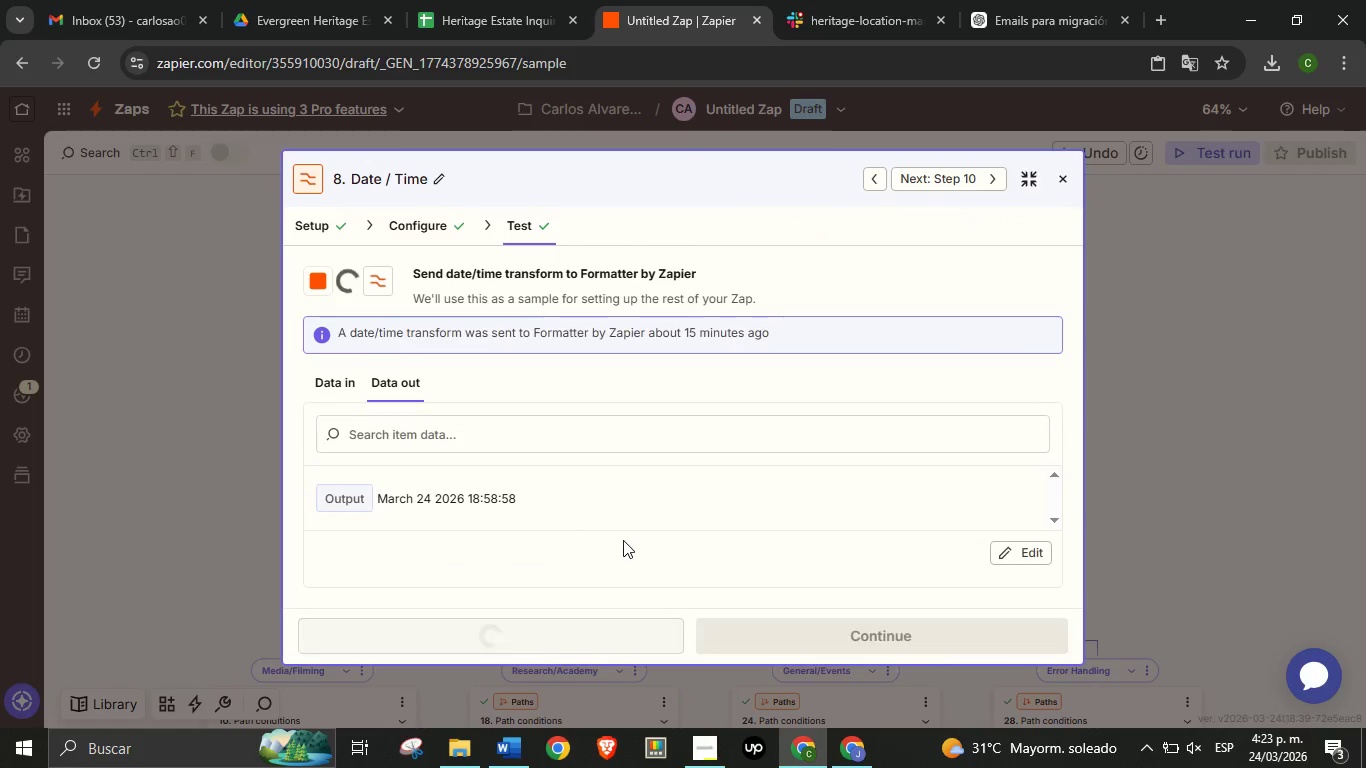 
mouse_move([656, 572])
 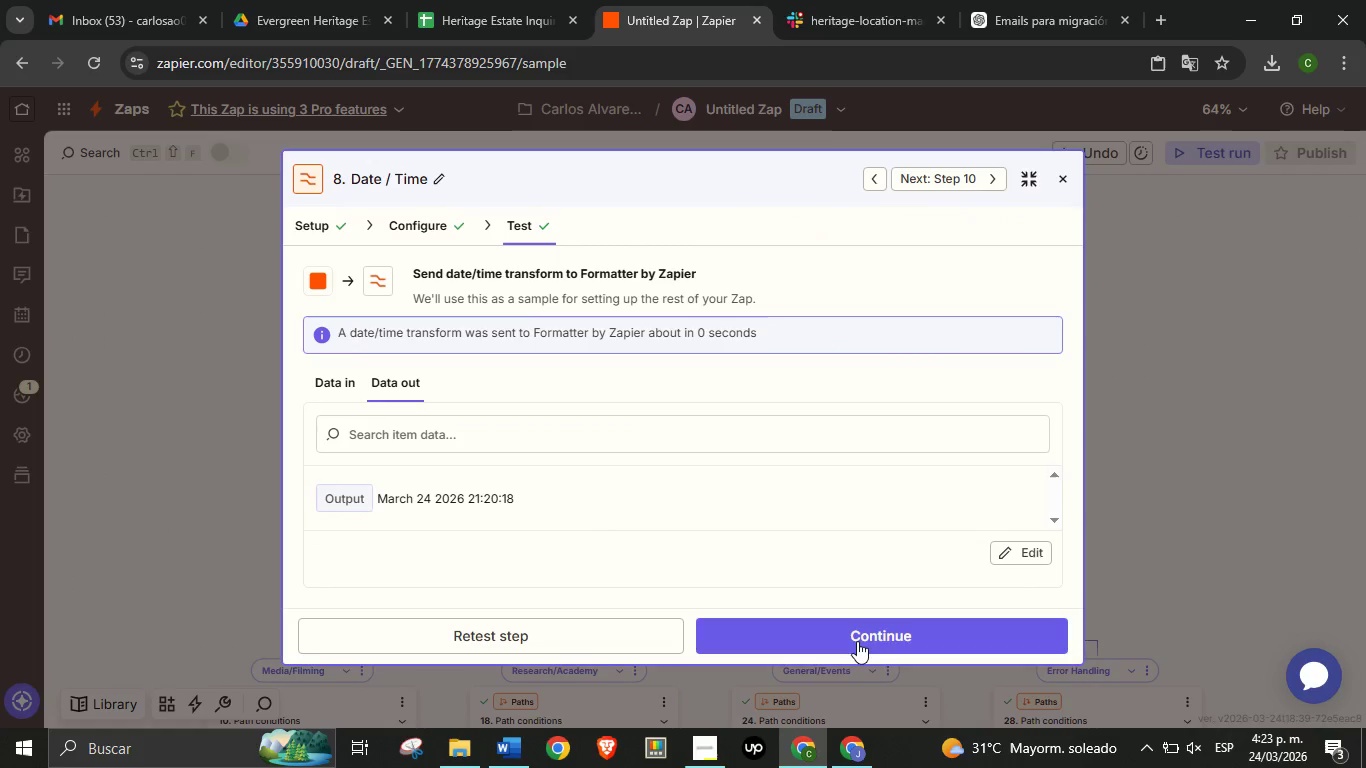 
left_click([857, 641])
 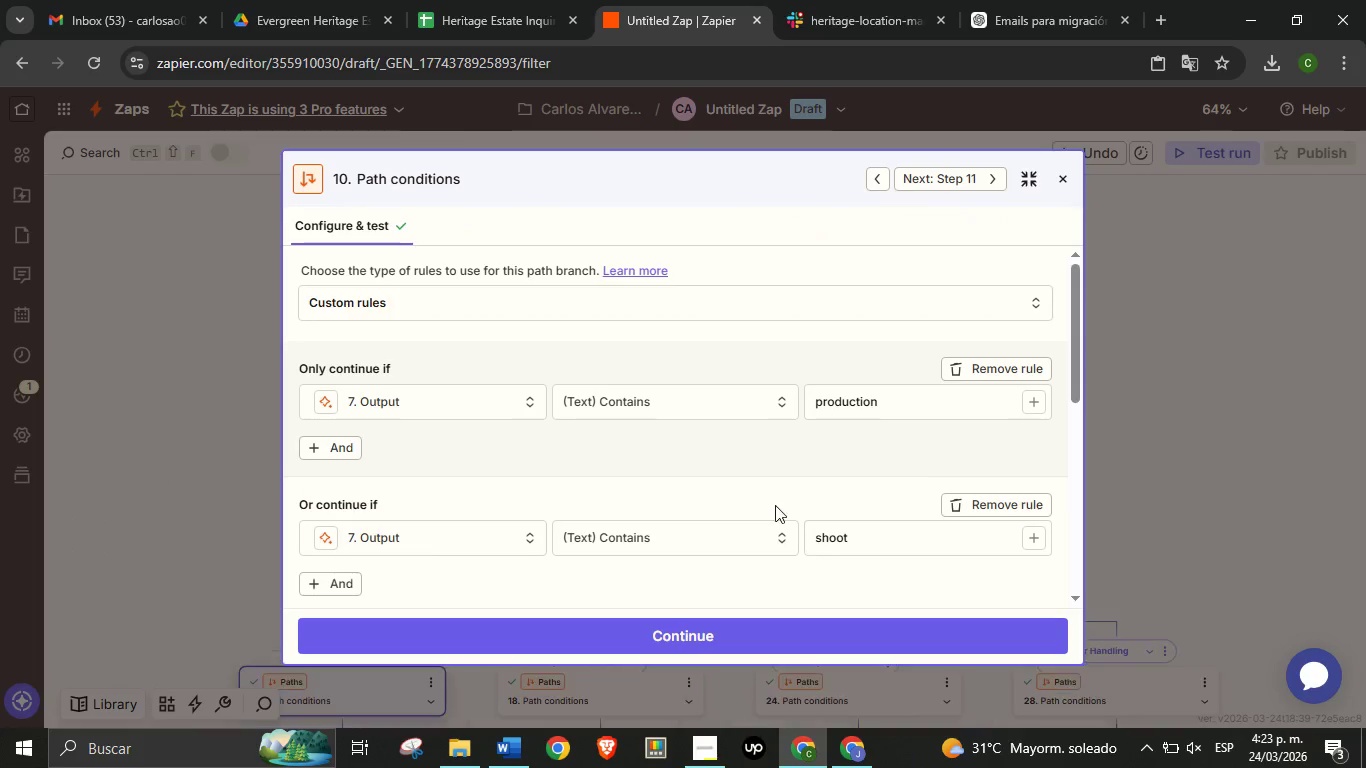 
scroll: coordinate [648, 506], scroll_direction: down, amount: 7.0
 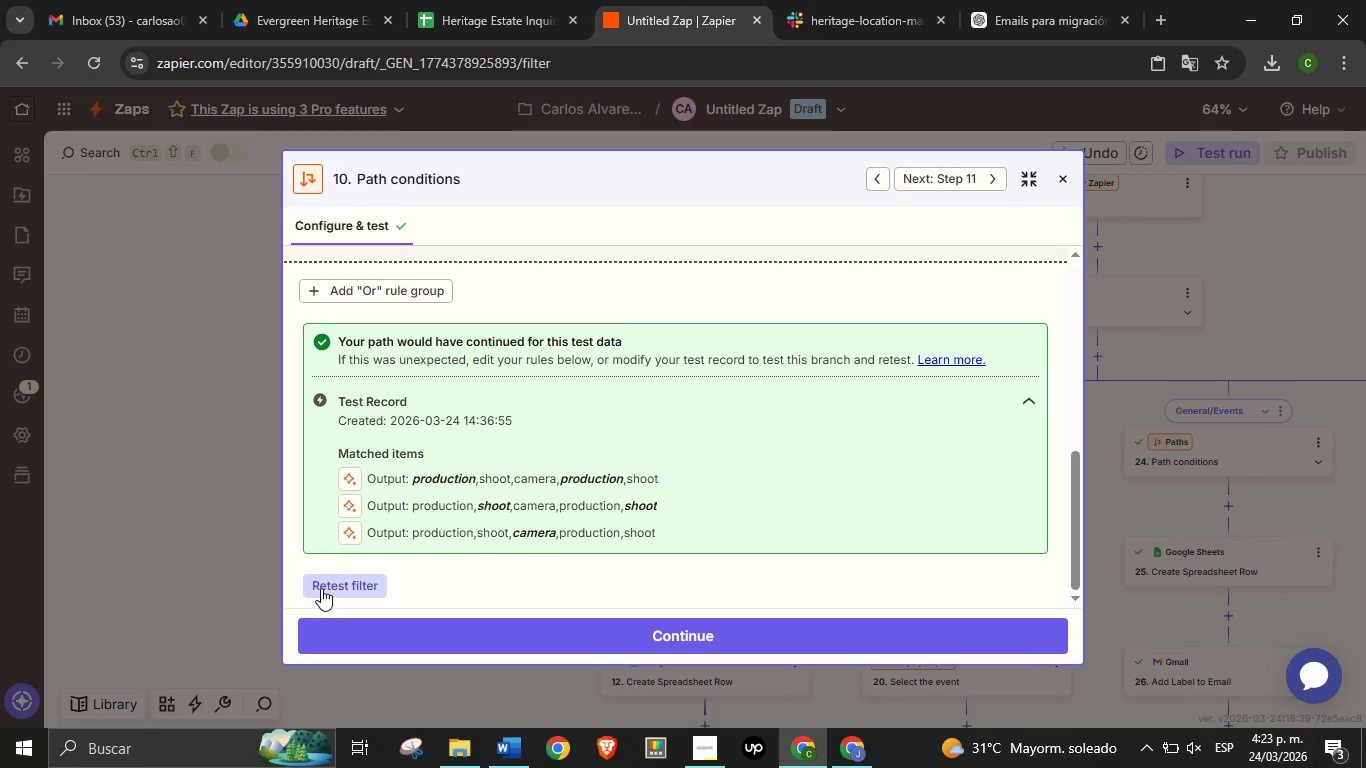 
left_click([321, 588])
 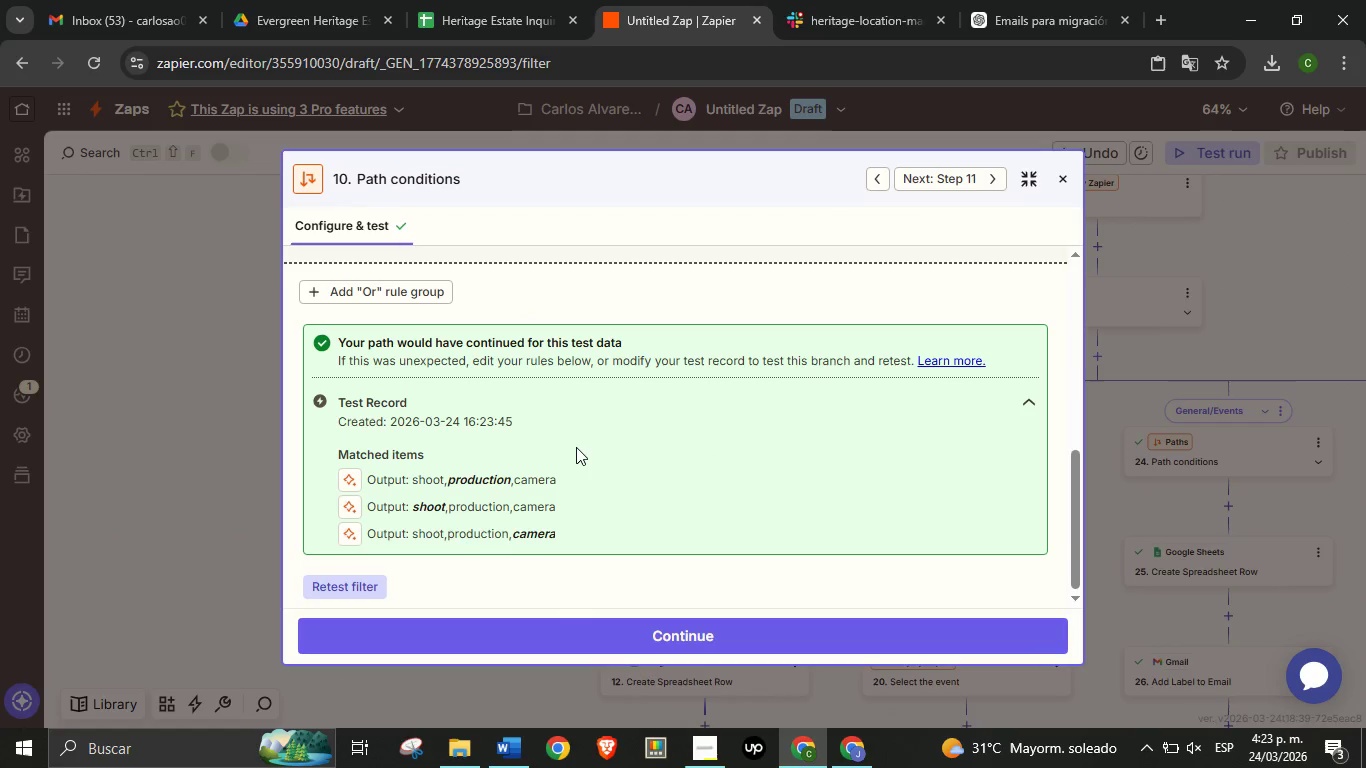 
scroll: coordinate [576, 447], scroll_direction: down, amount: 4.0
 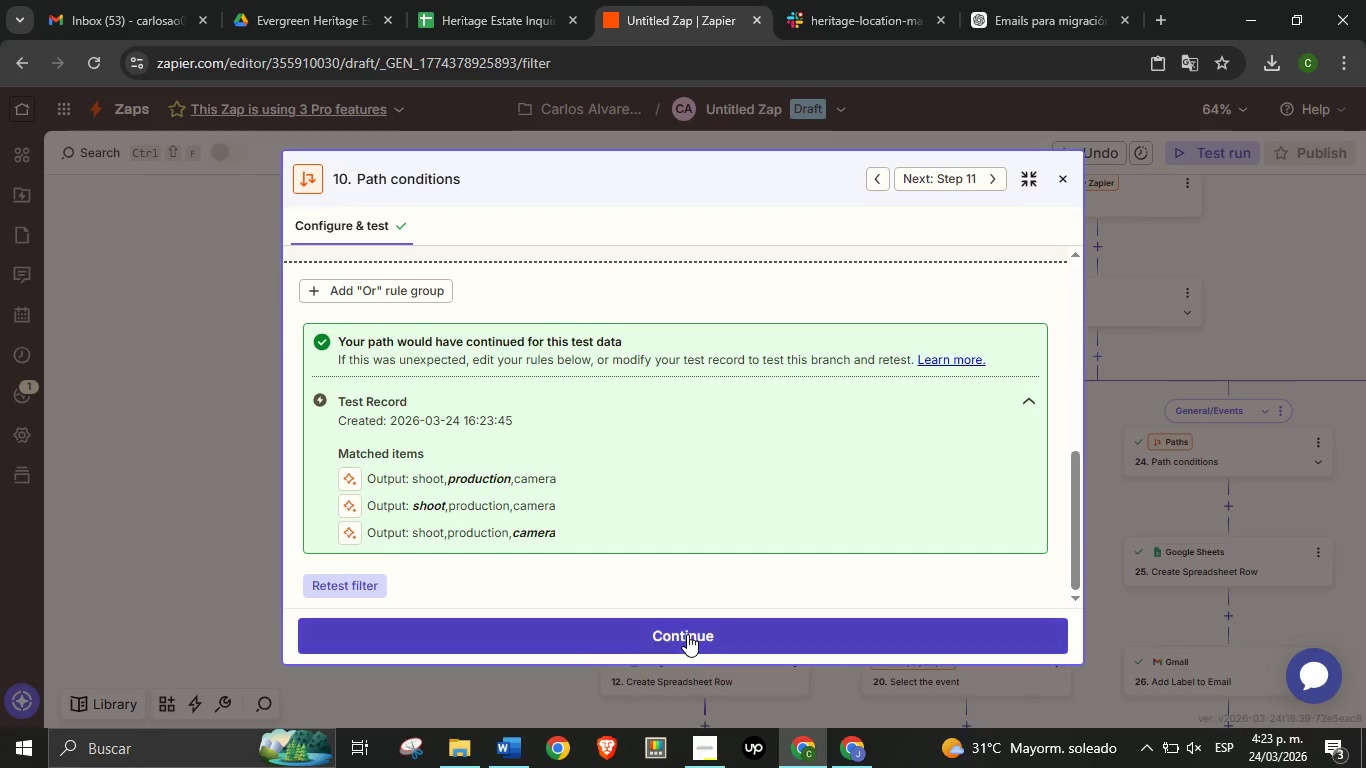 
left_click([687, 634])
 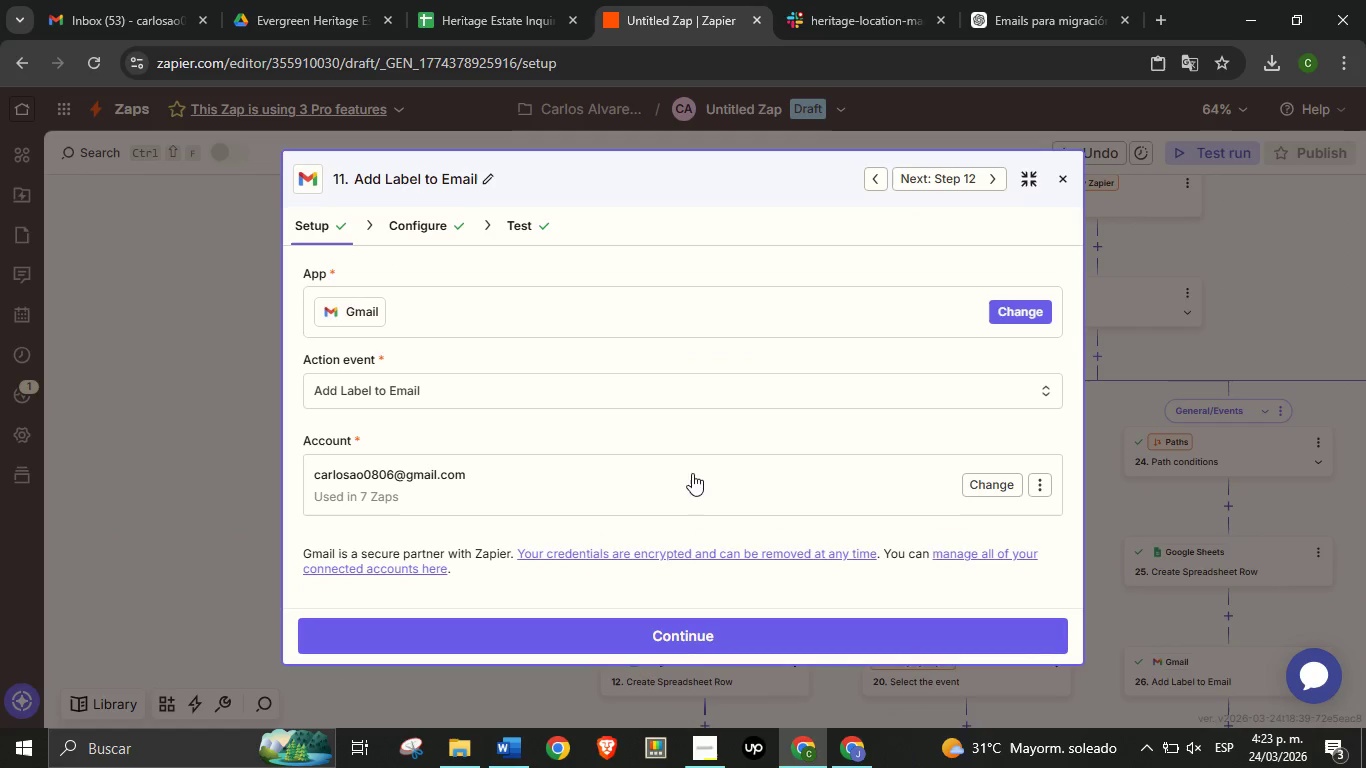 
scroll: coordinate [678, 430], scroll_direction: down, amount: 2.0
 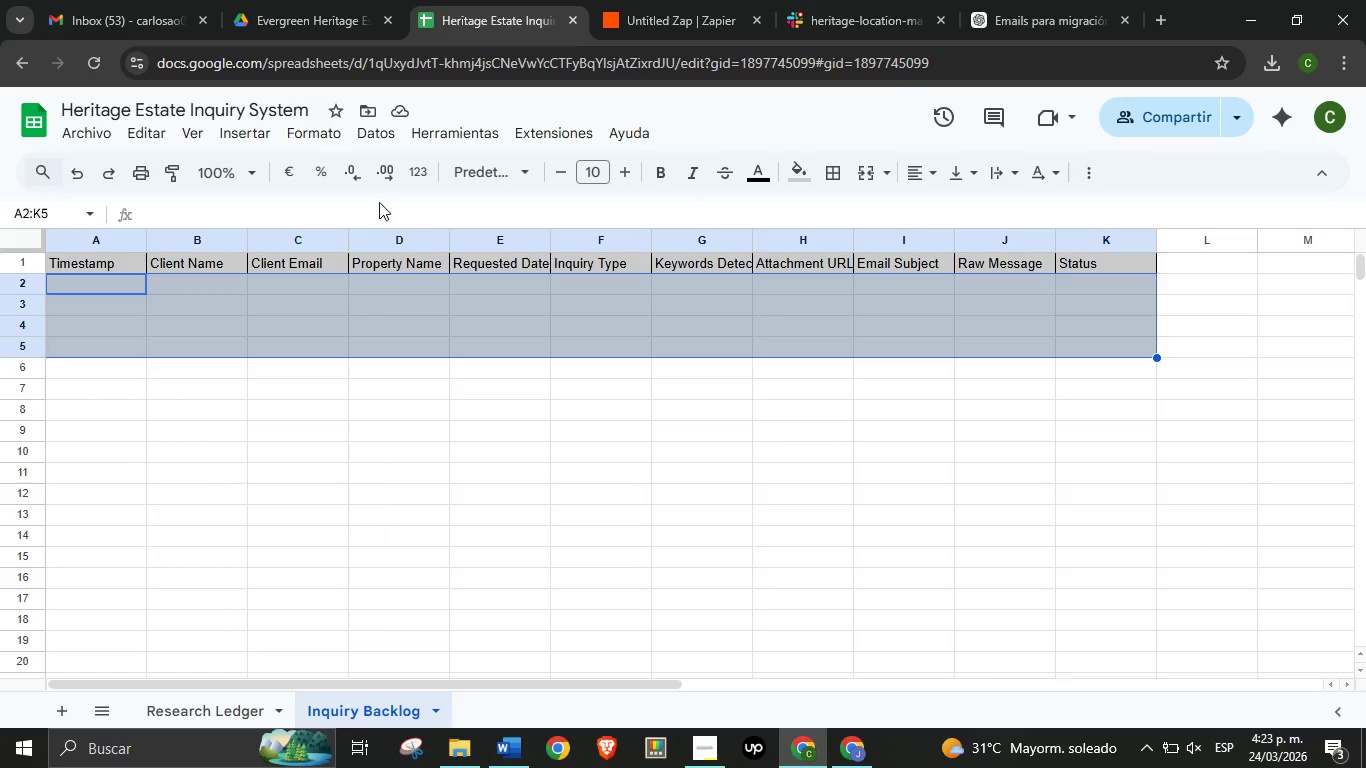 
left_click([306, 0])
 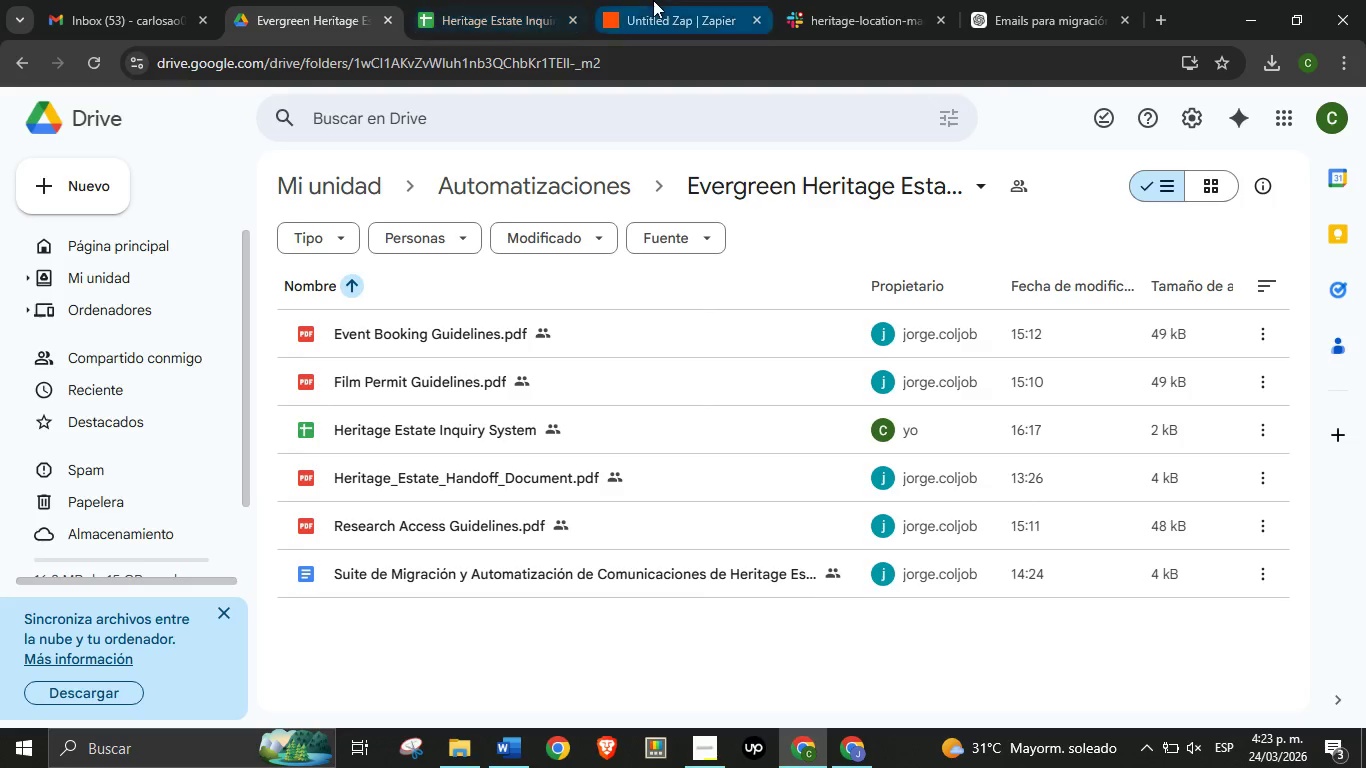 
left_click([653, 0])
 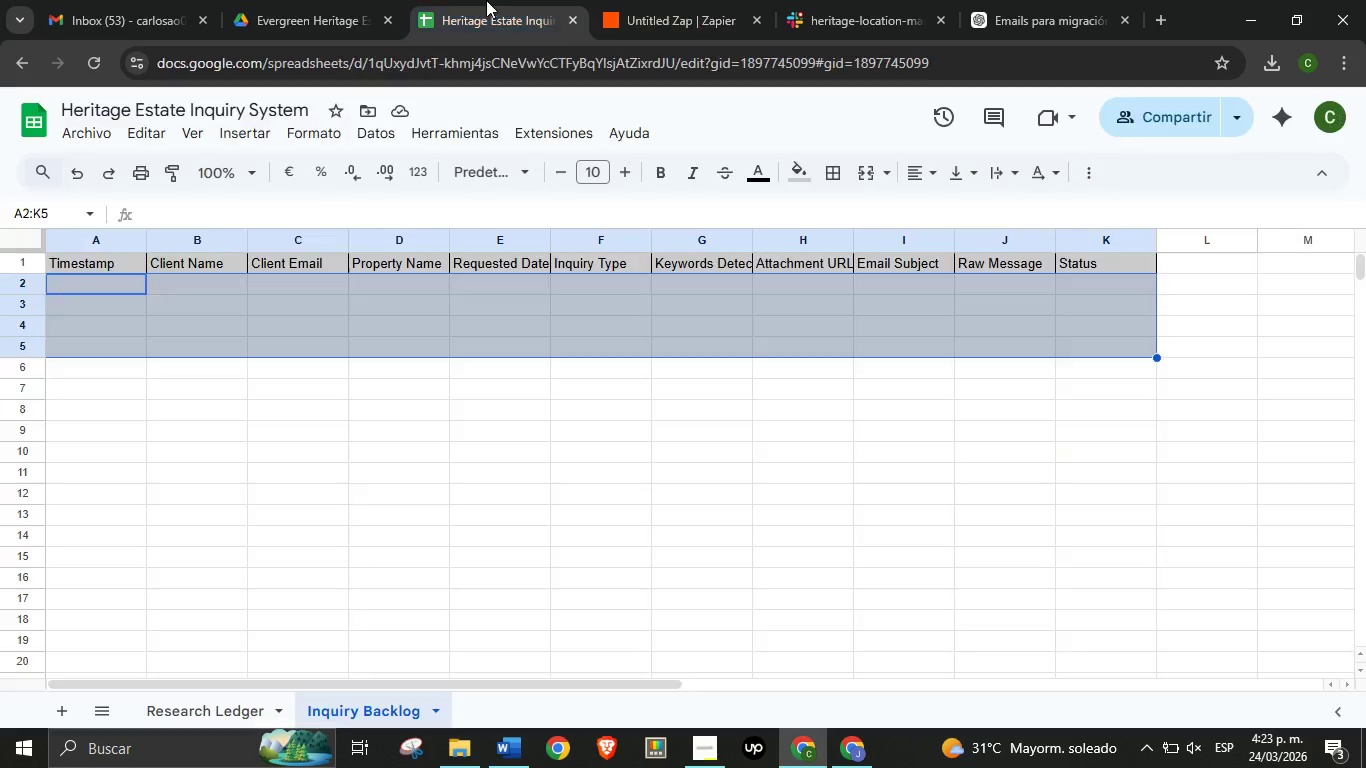 
left_click([479, 0])
 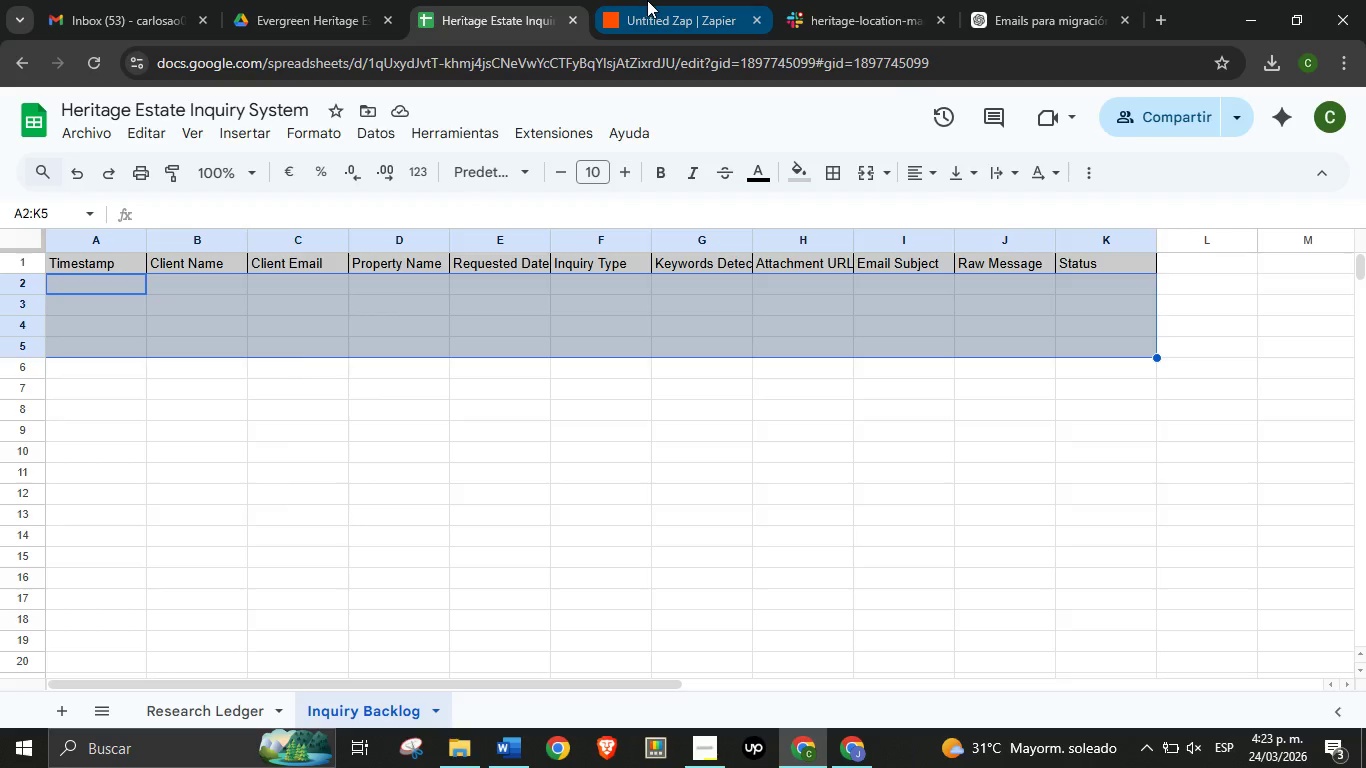 
left_click([647, 0])
 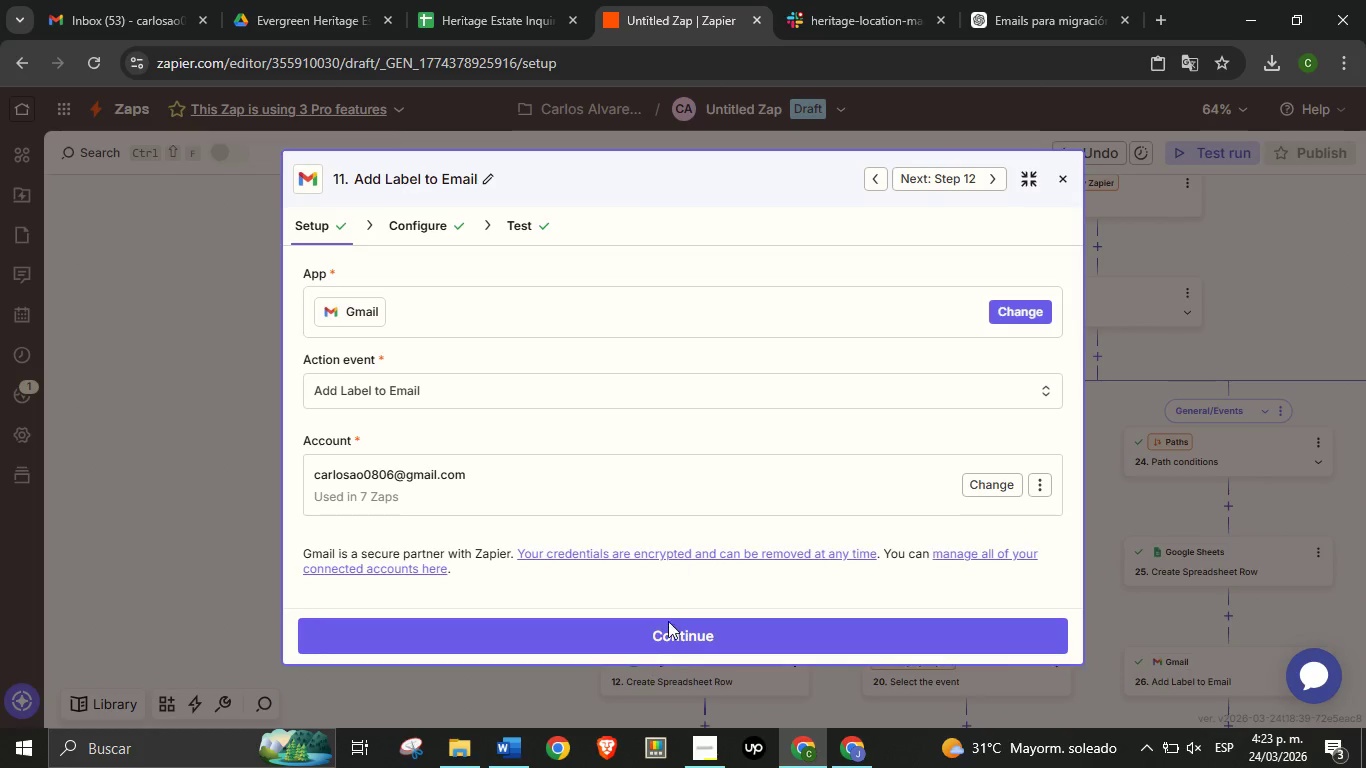 
left_click([668, 633])
 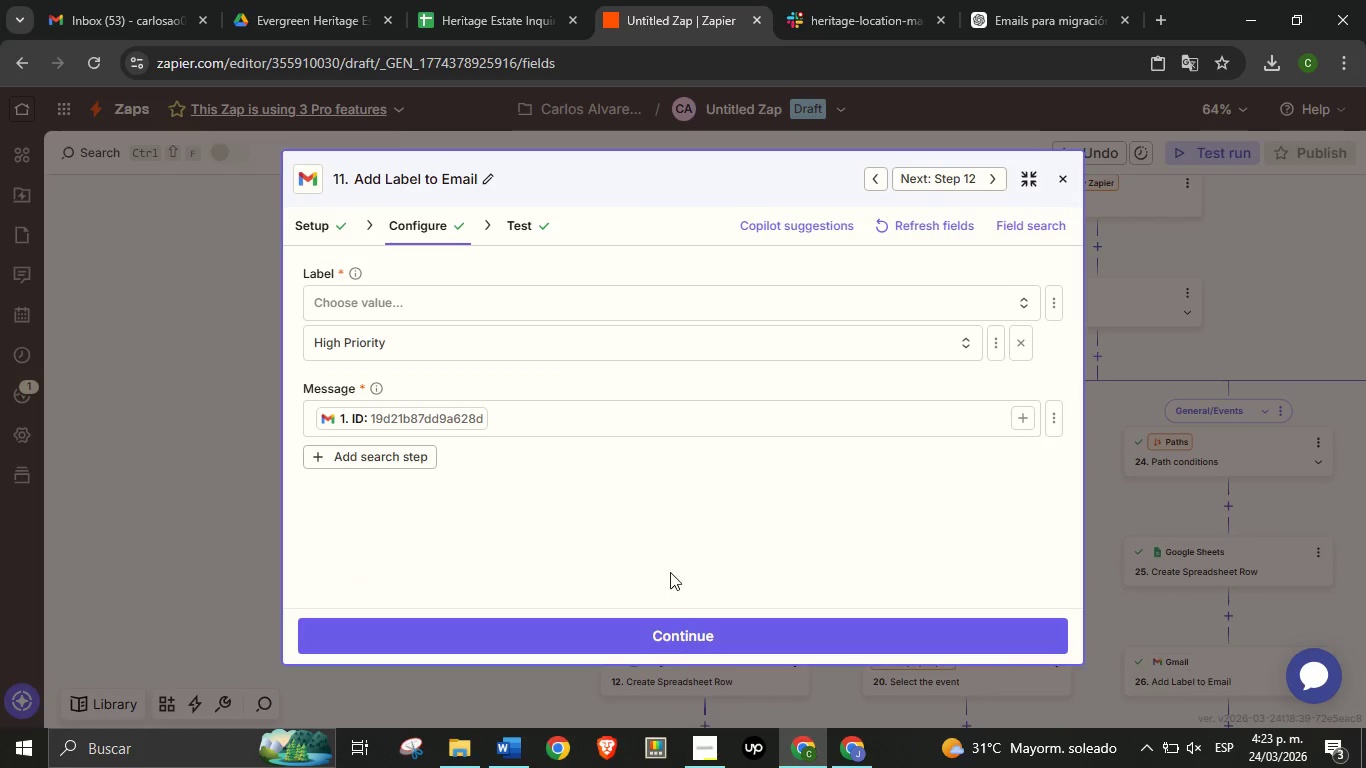 
left_click([129, 0])
 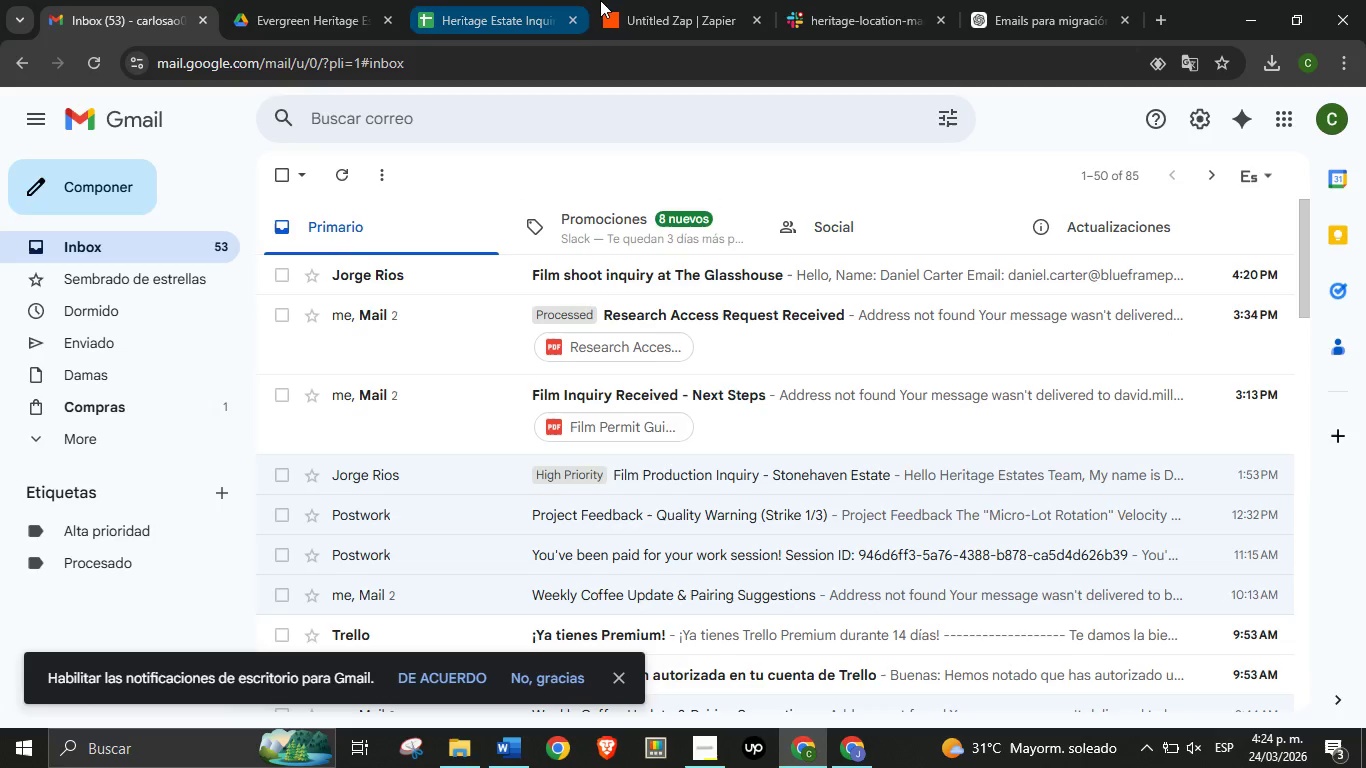 
left_click([623, 0])
 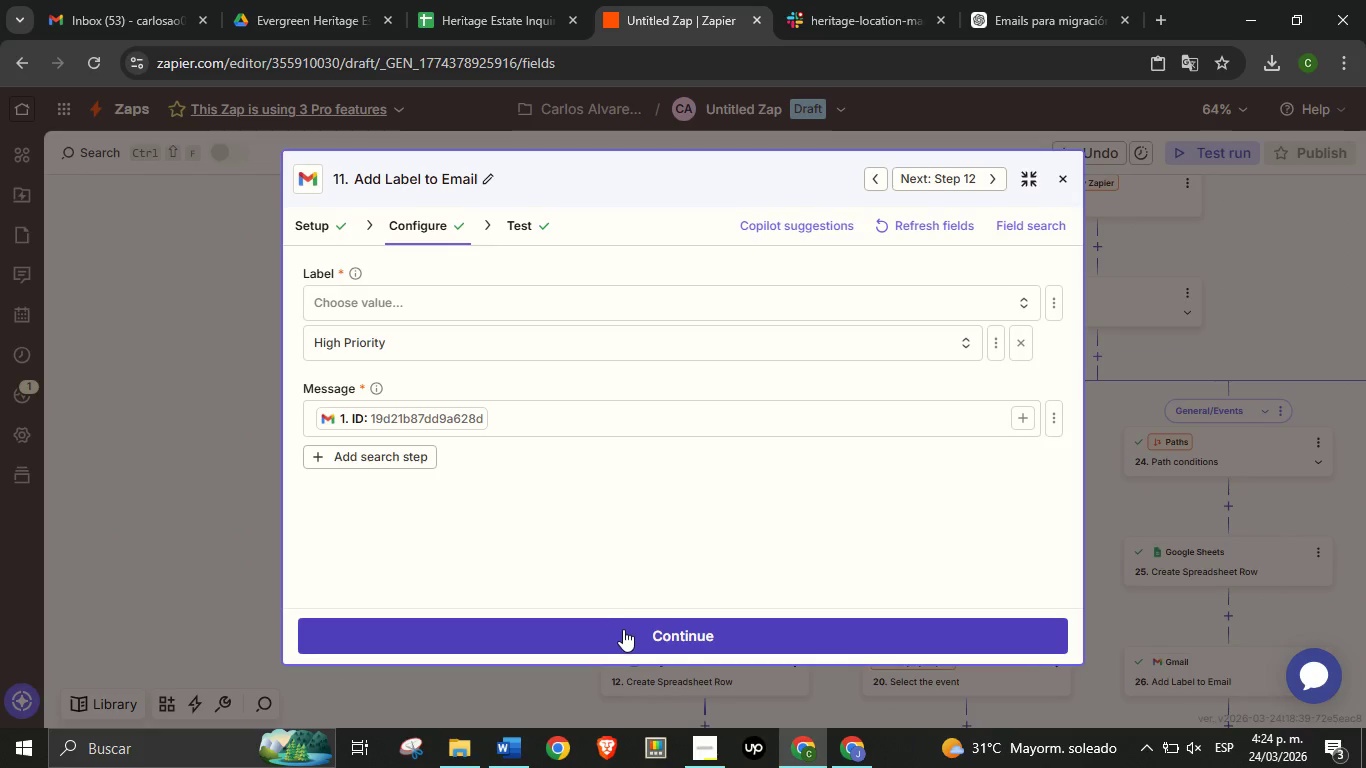 
left_click([623, 629])
 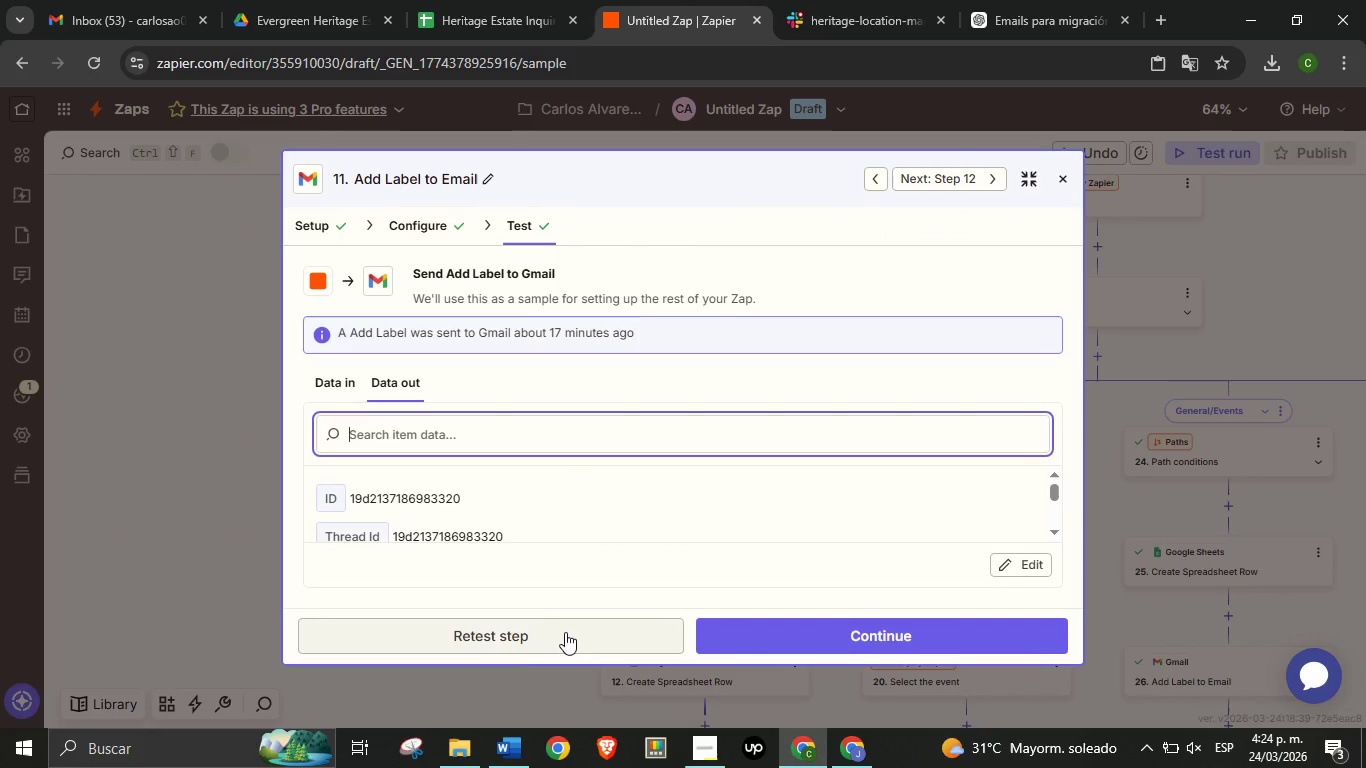 
left_click([530, 634])
 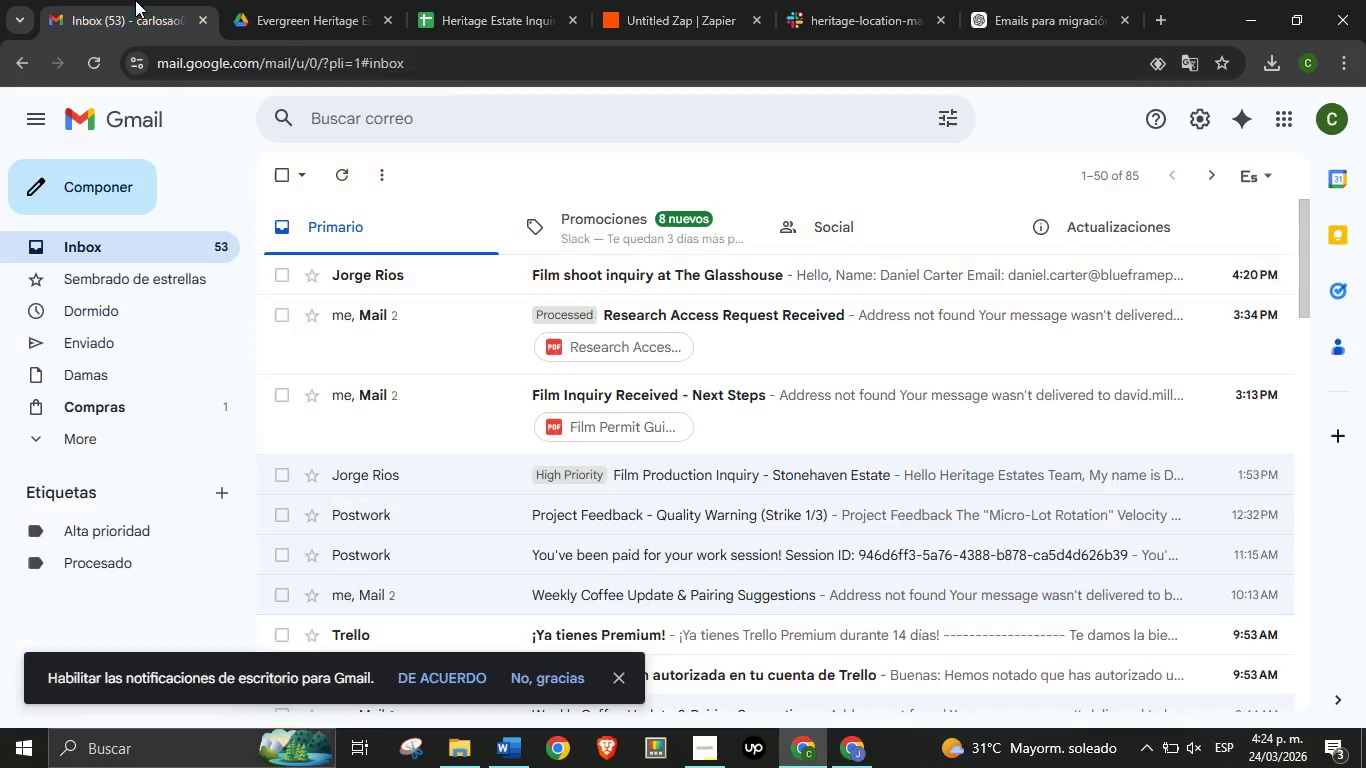 
left_click([135, 0])
 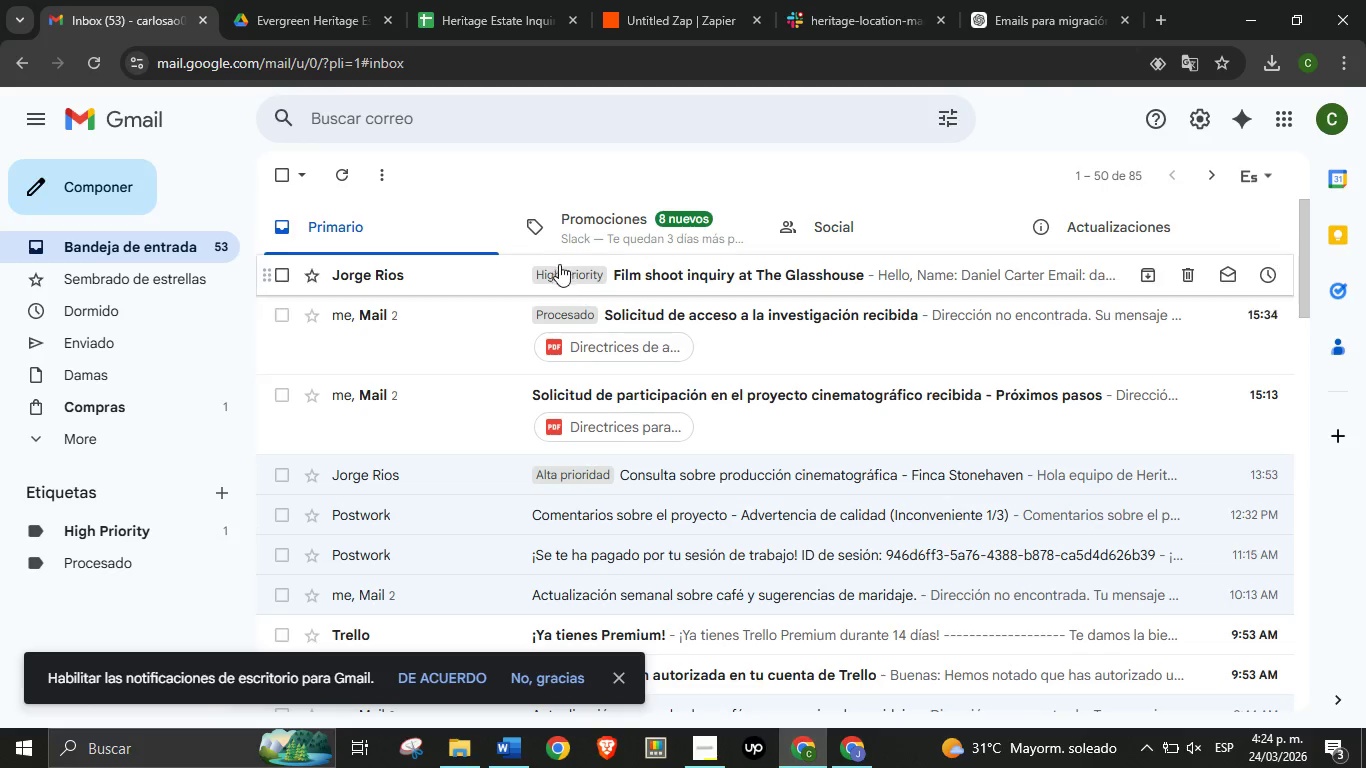 
wait(5.8)
 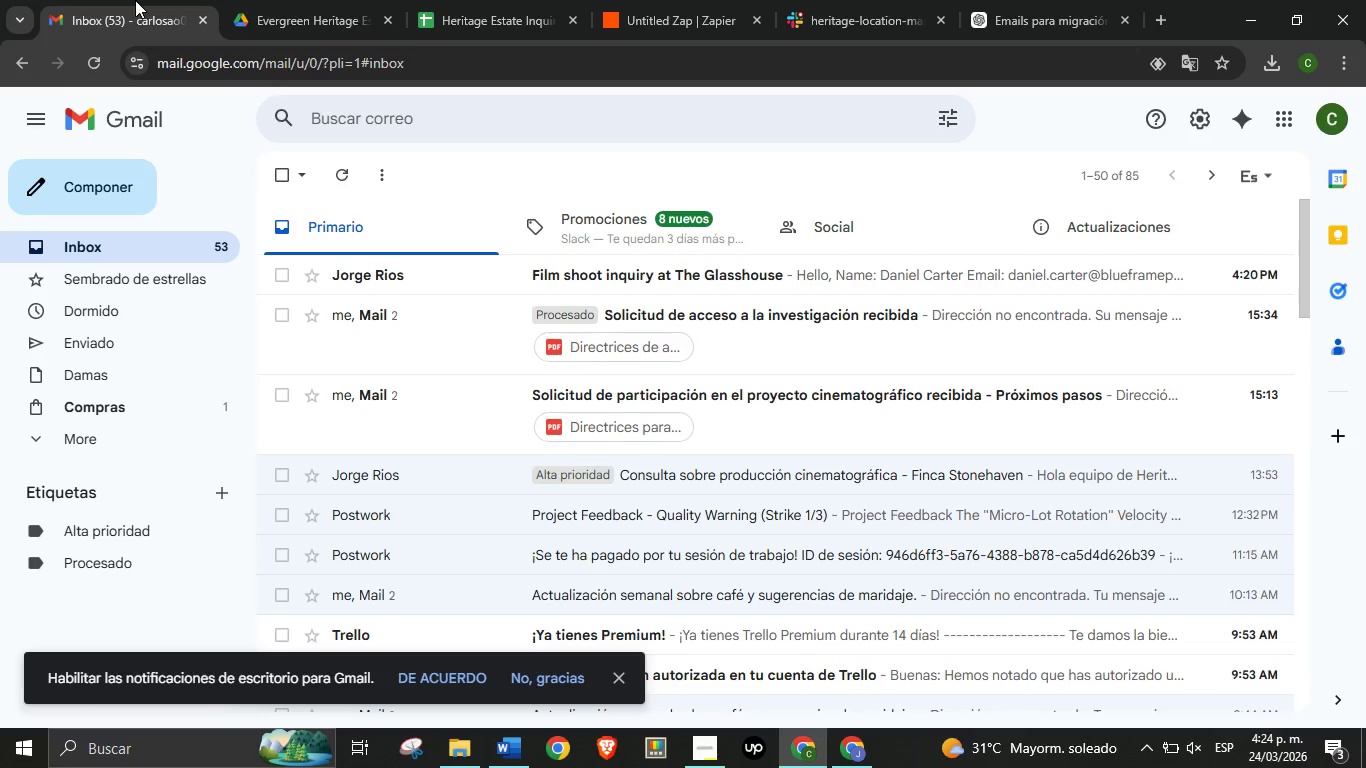 
left_click([635, 0])
 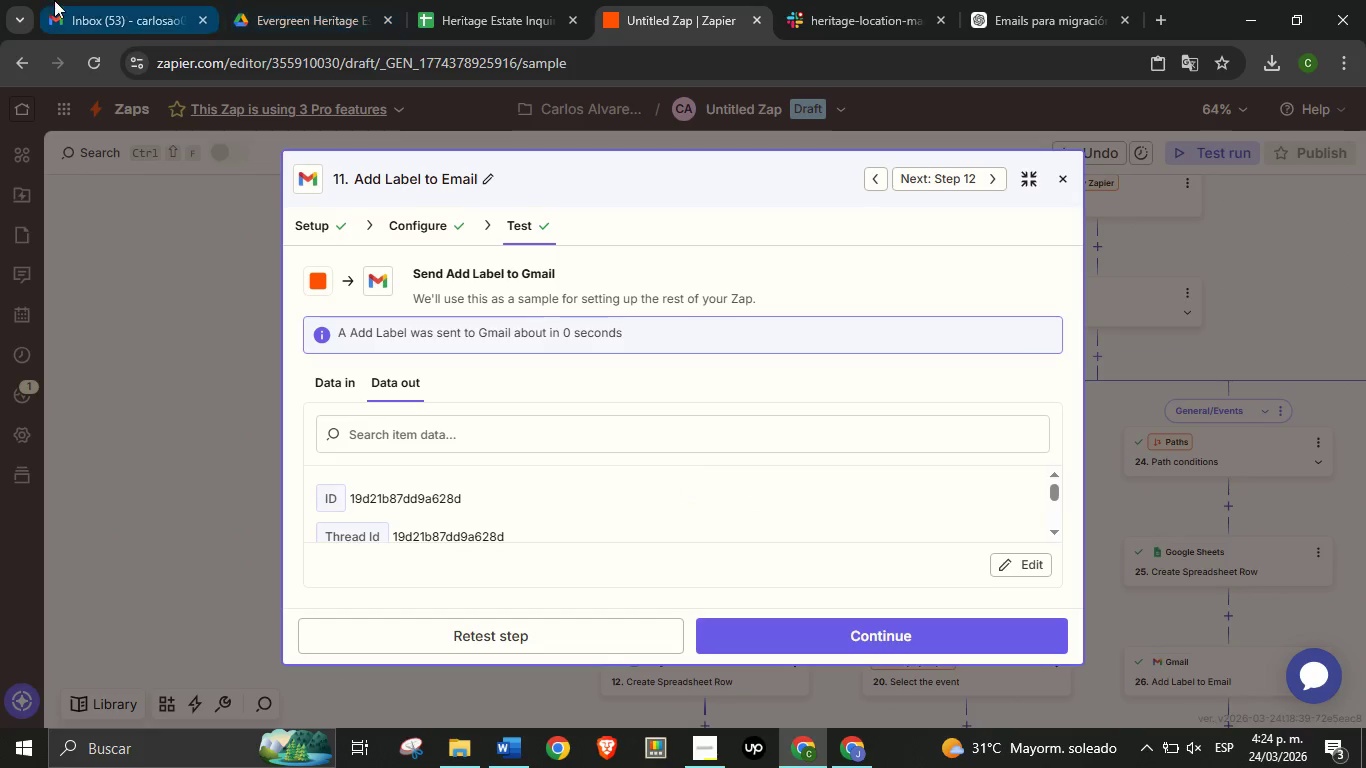 
left_click([104, 0])
 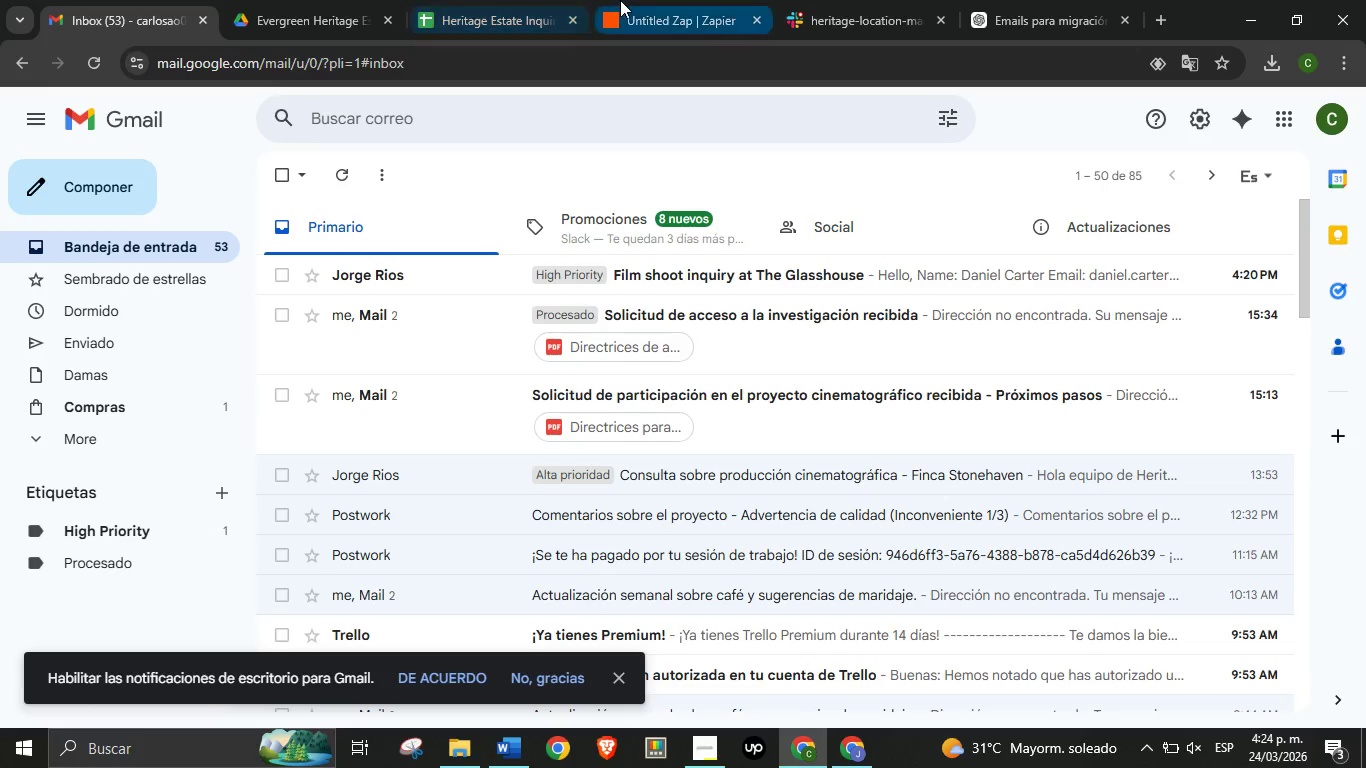 
left_click([631, 0])
 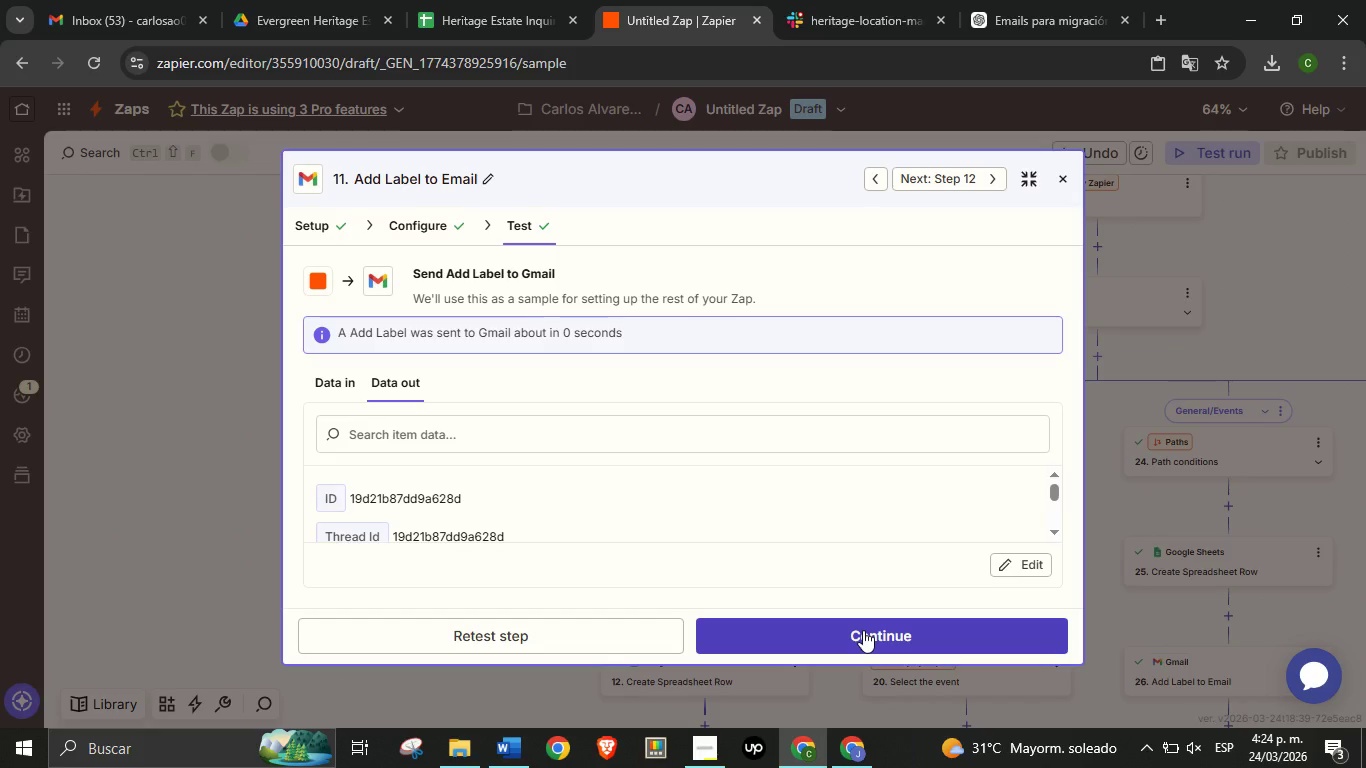 
left_click([863, 630])
 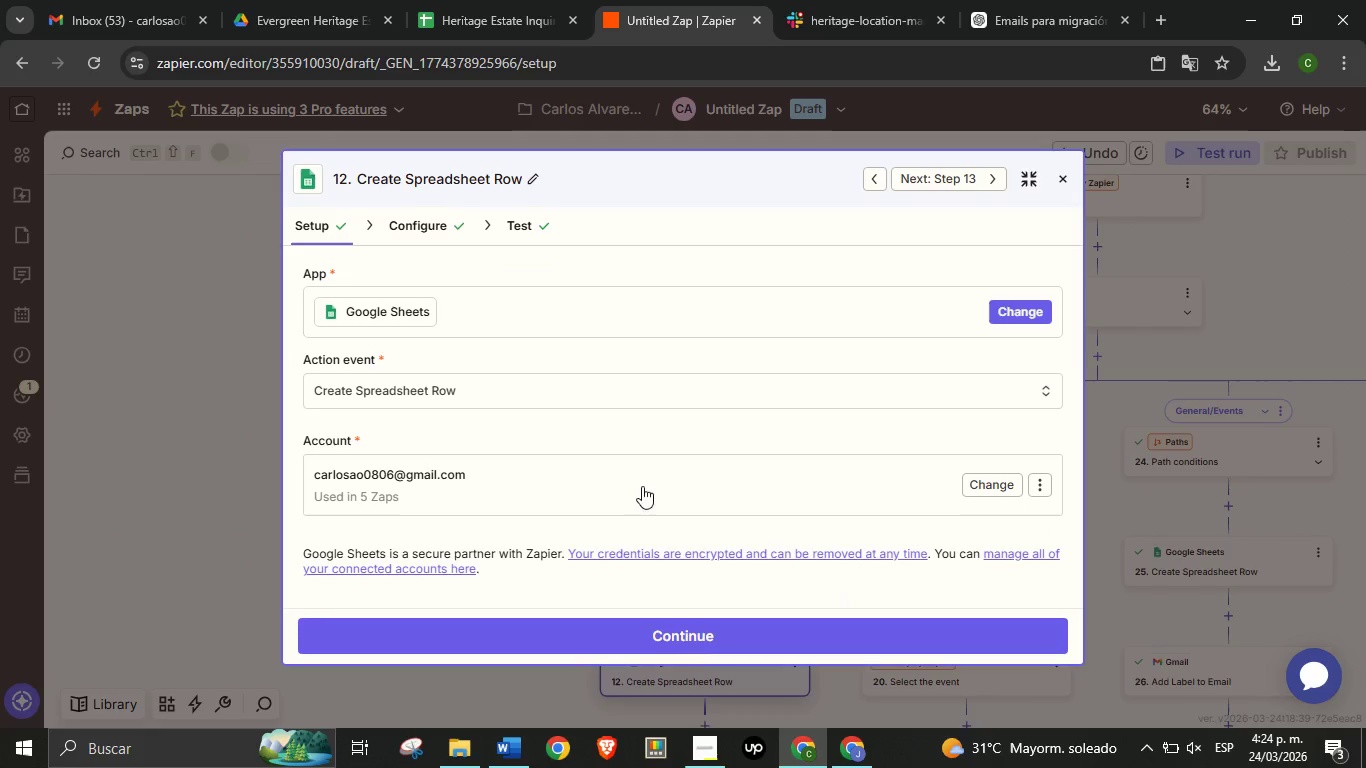 
scroll: coordinate [776, 423], scroll_direction: down, amount: 1.0
 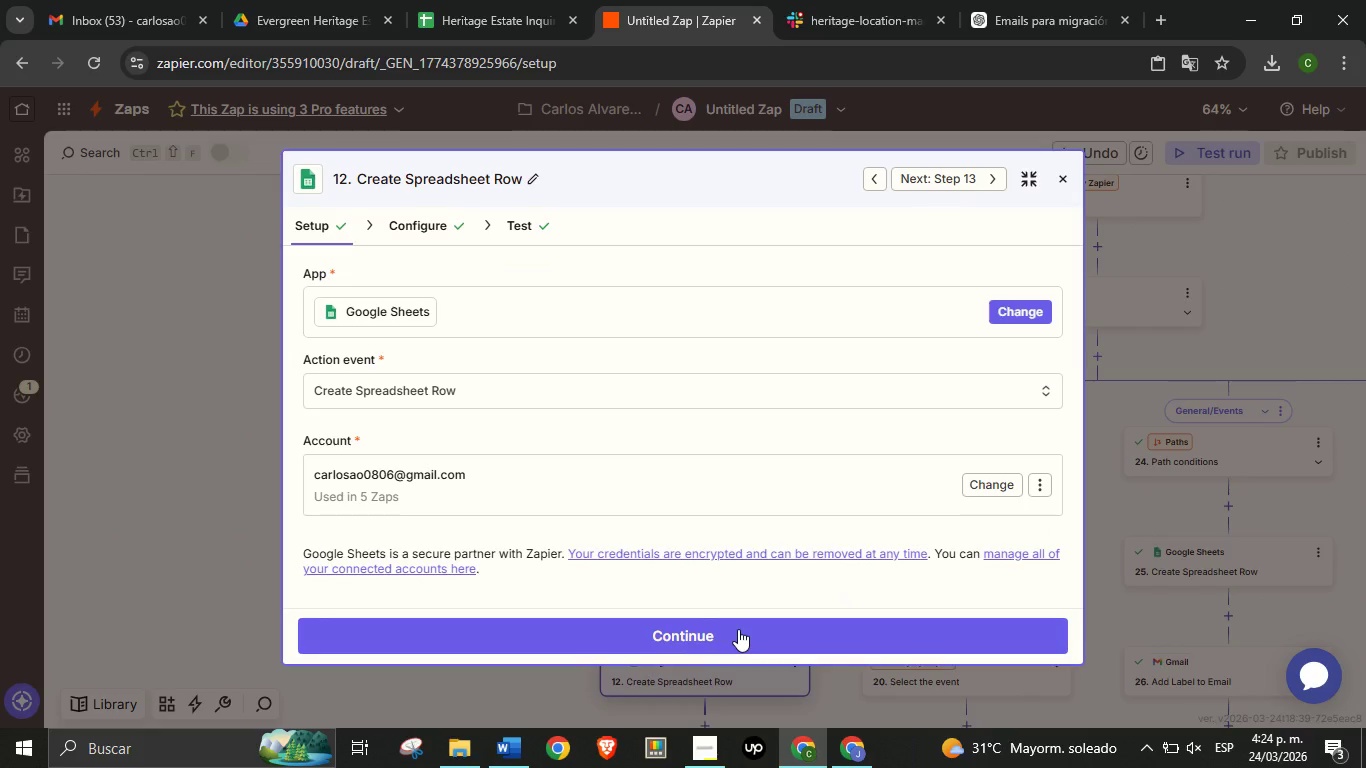 
left_click([739, 629])
 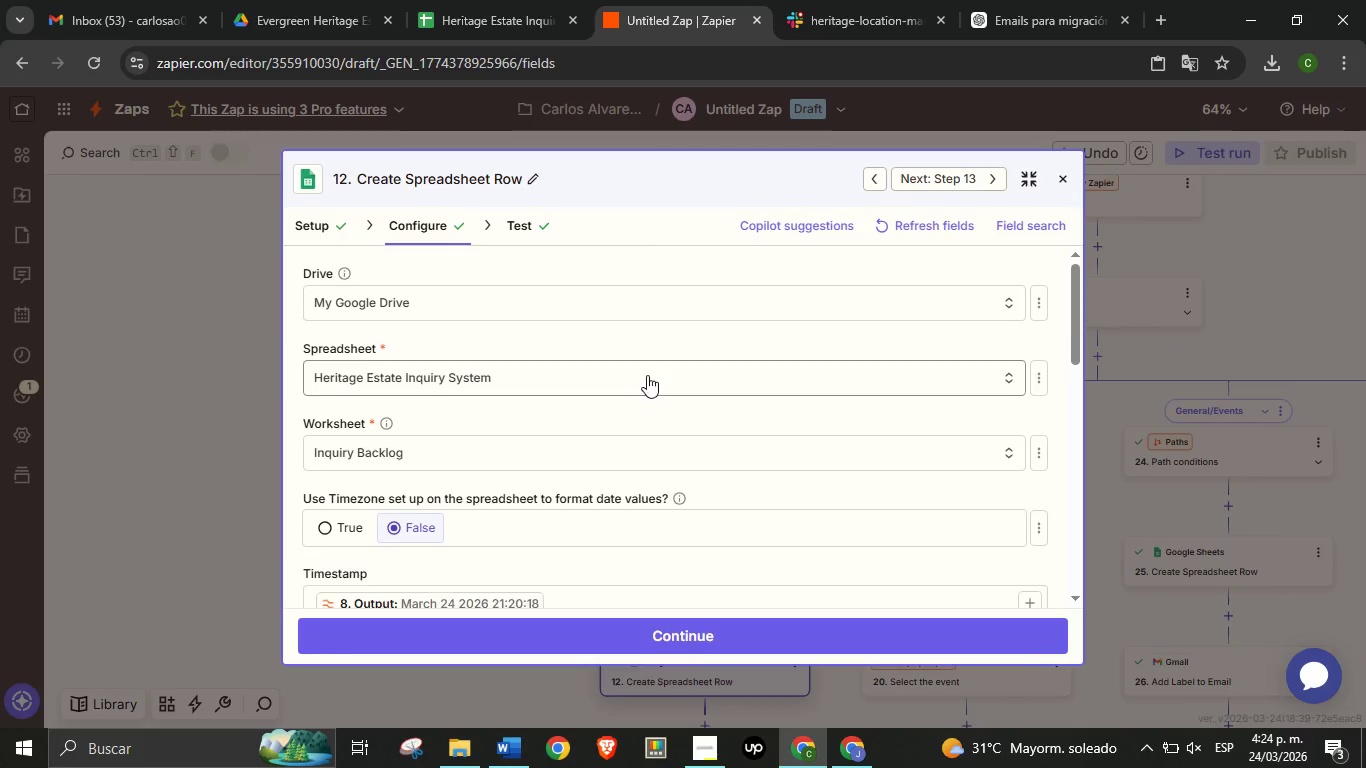 
scroll: coordinate [591, 509], scroll_direction: down, amount: 13.0
 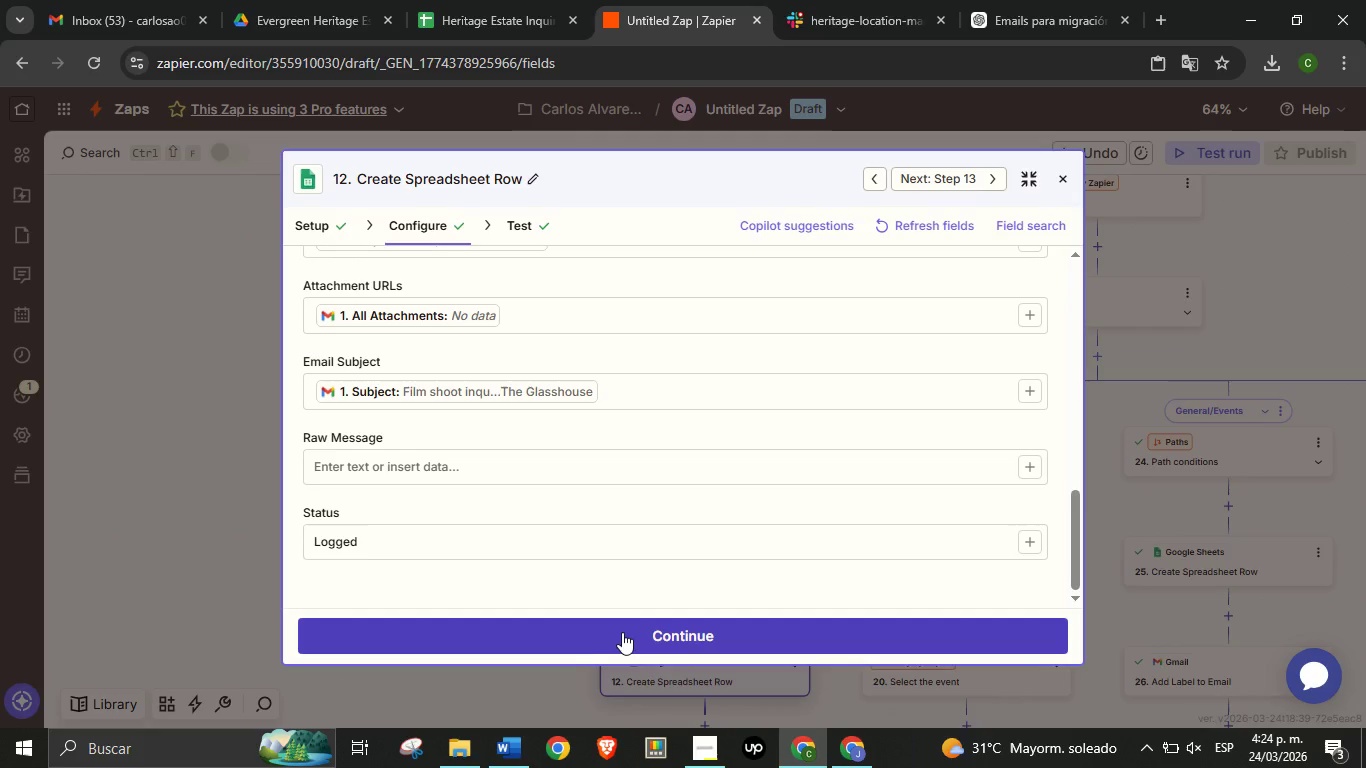 
left_click([621, 631])
 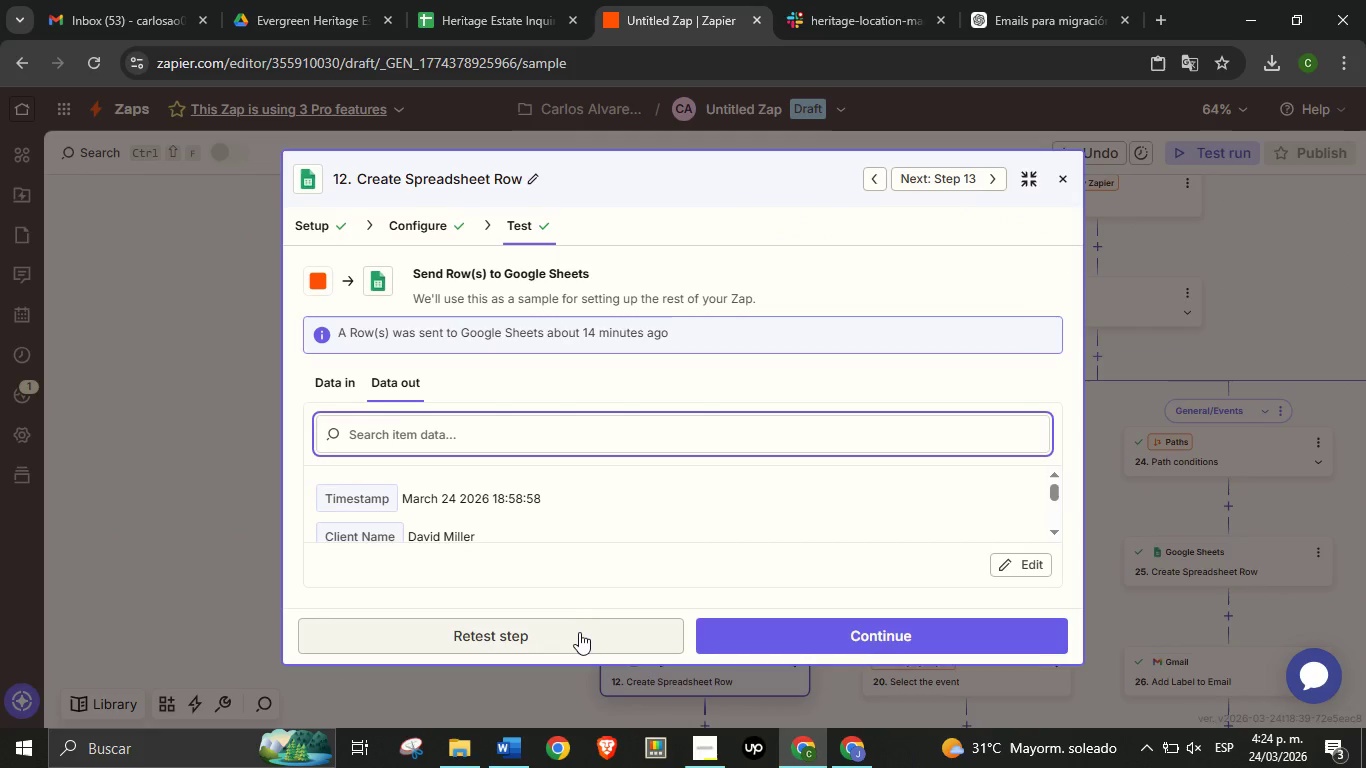 
left_click([577, 637])
 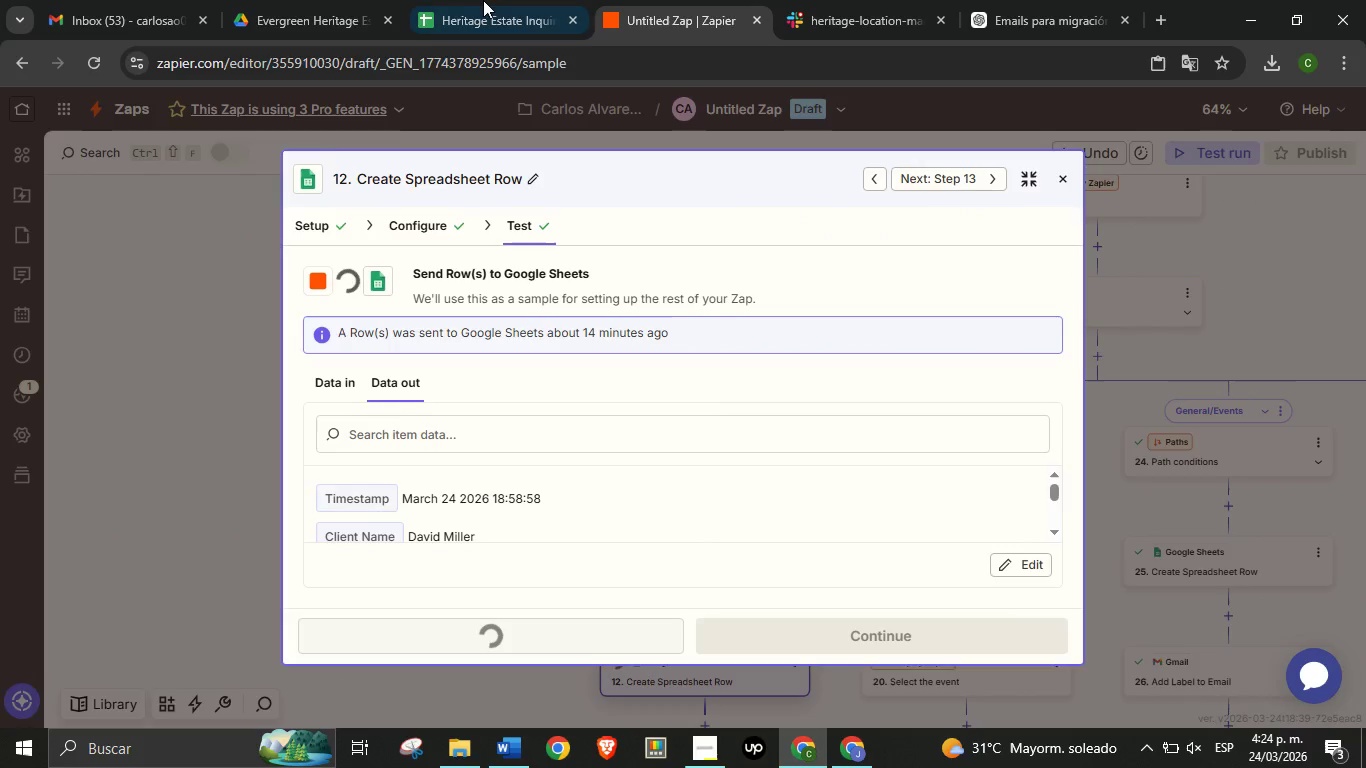 
left_click([484, 0])
 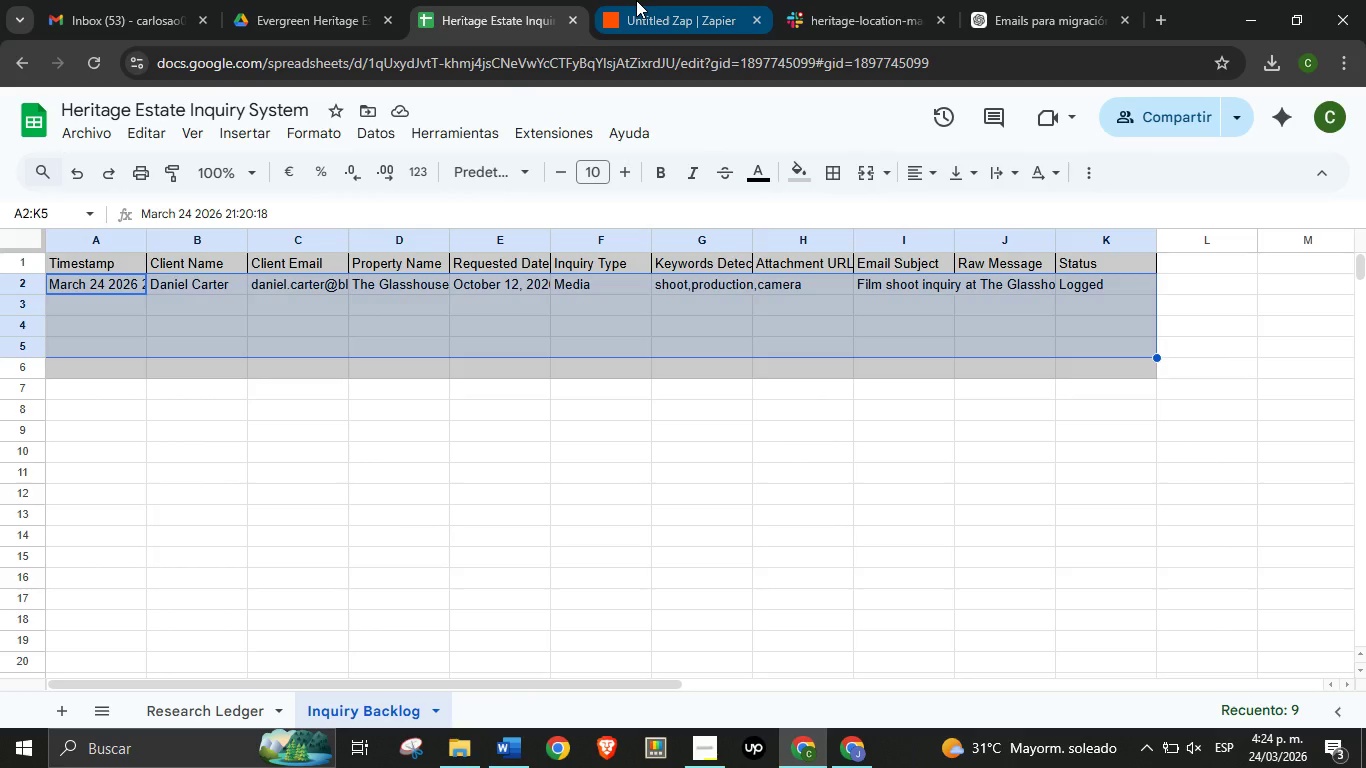 
left_click([636, 0])
 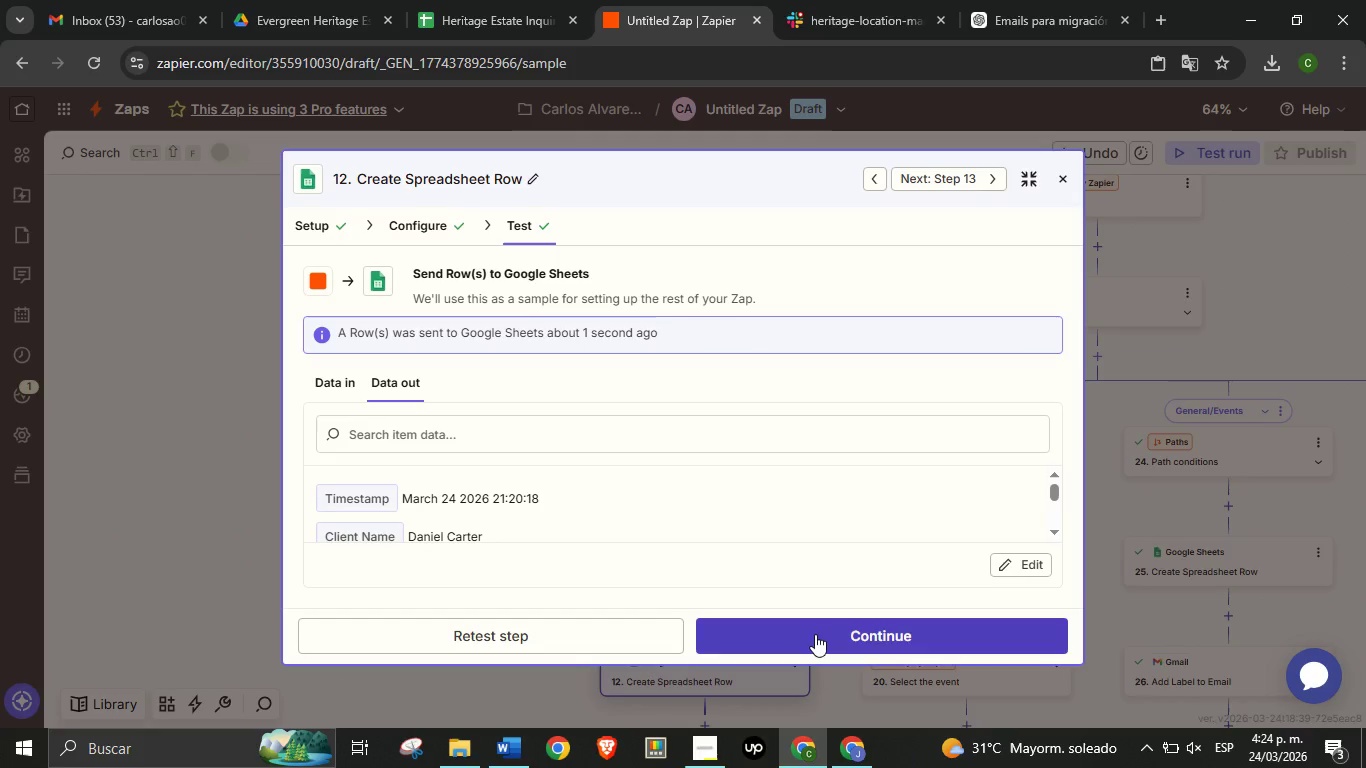 
left_click([815, 634])
 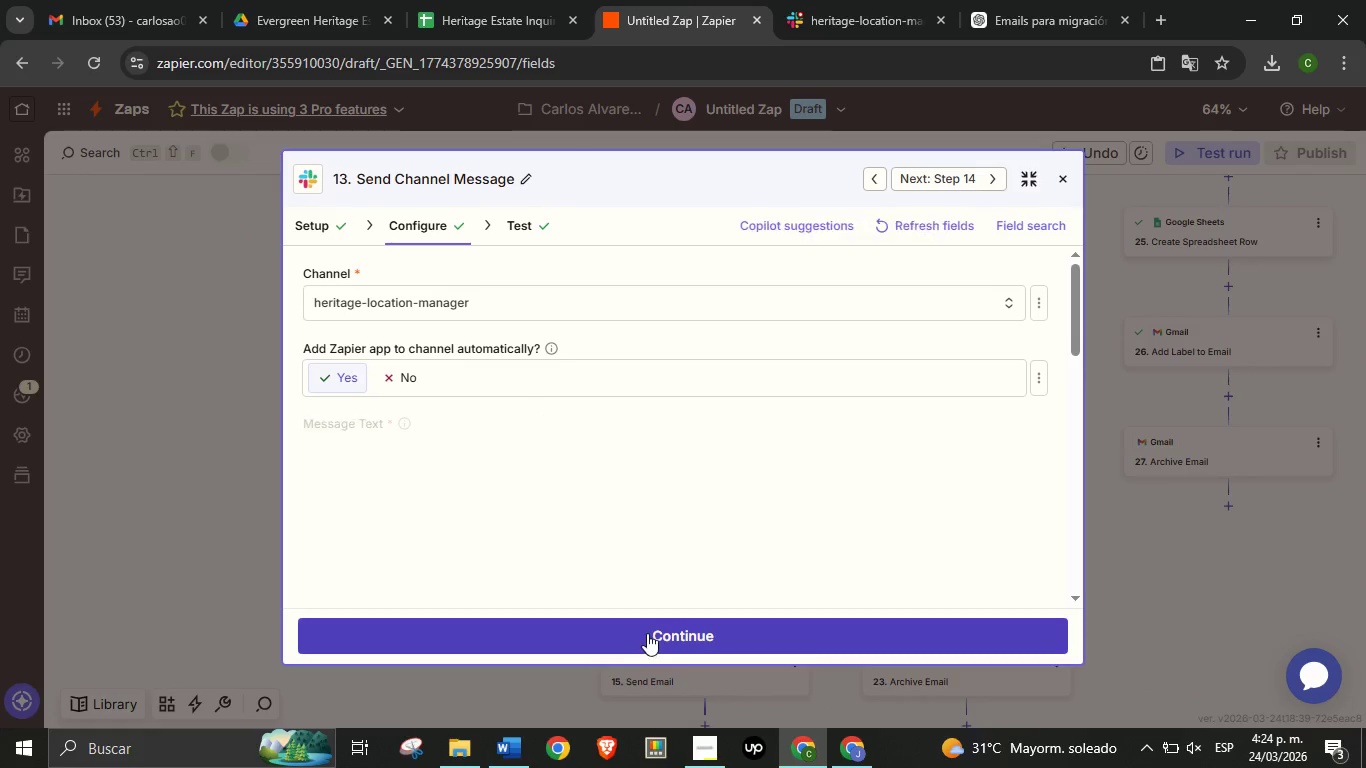 
wait(7.59)
 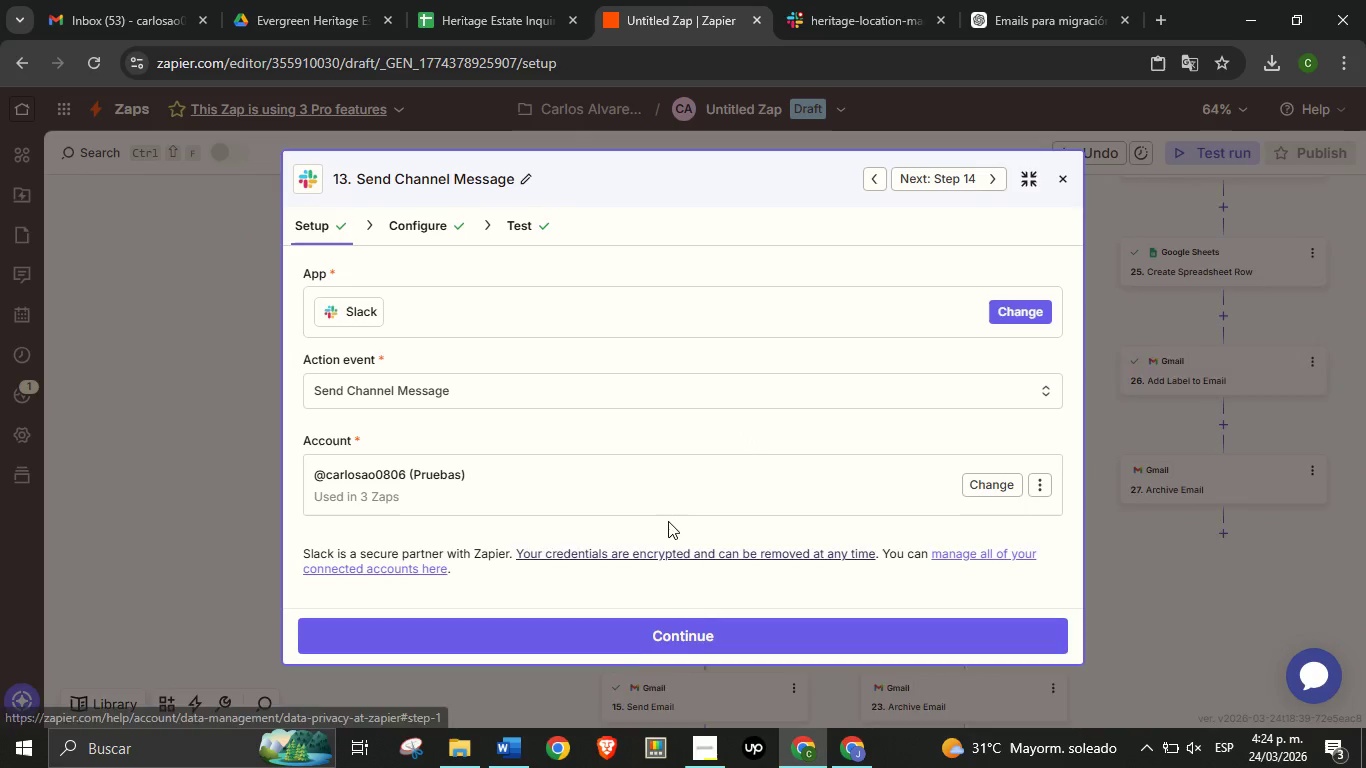 
scroll: coordinate [687, 522], scroll_direction: down, amount: 3.0
 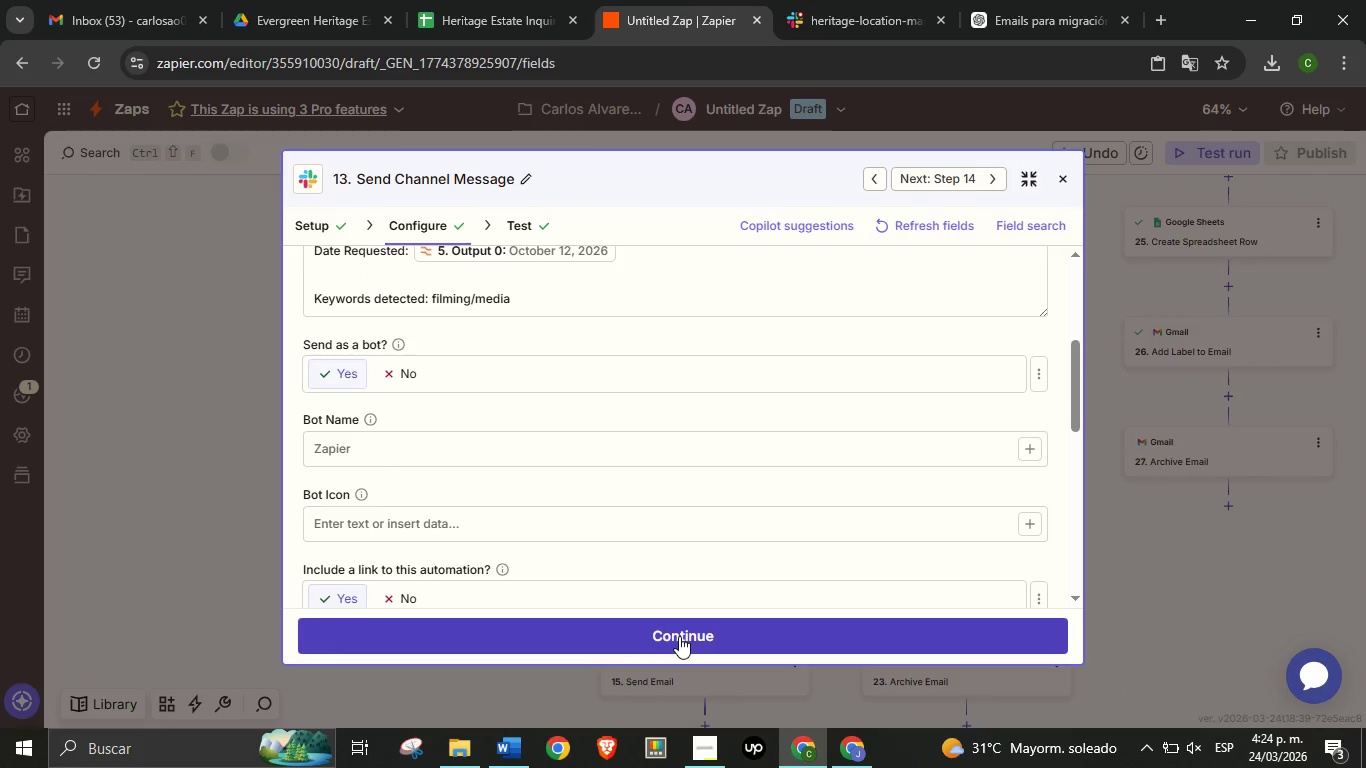 
left_click([679, 636])
 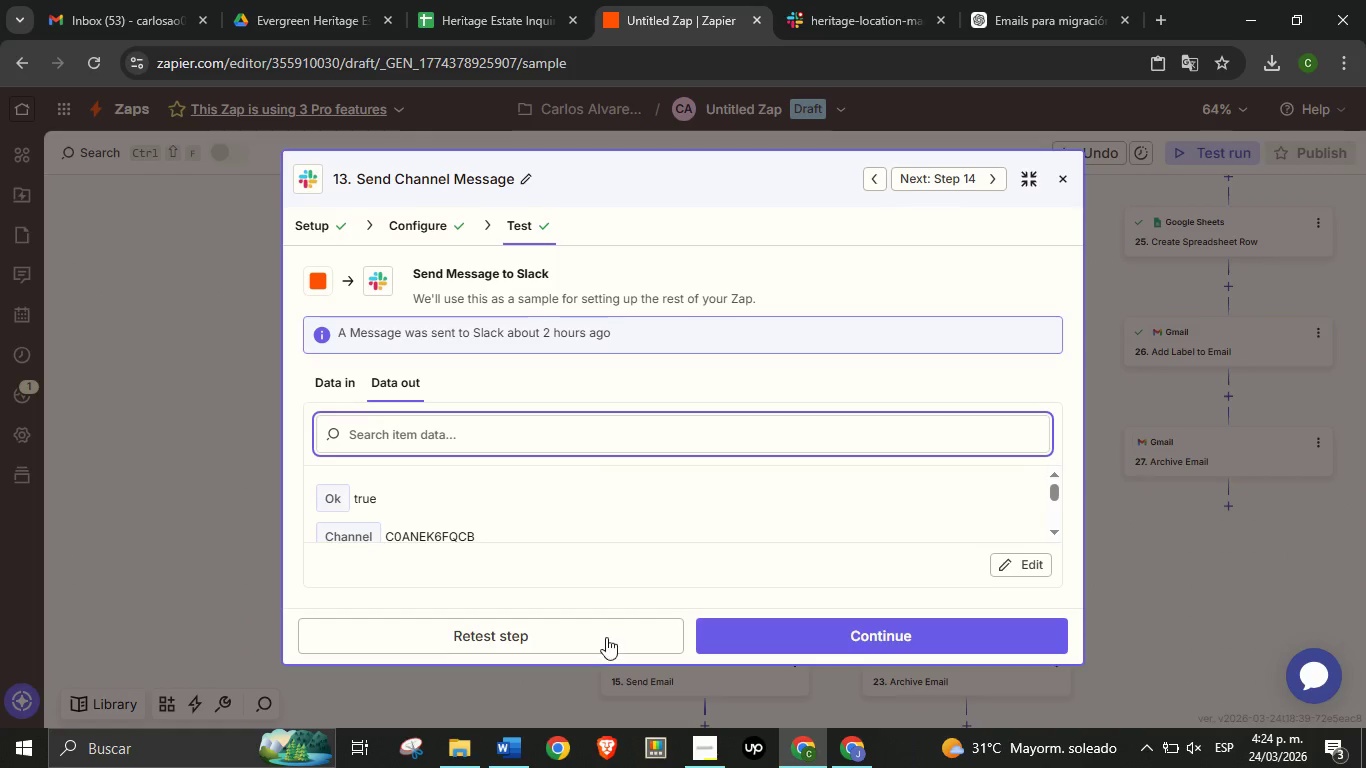 
left_click([555, 634])
 